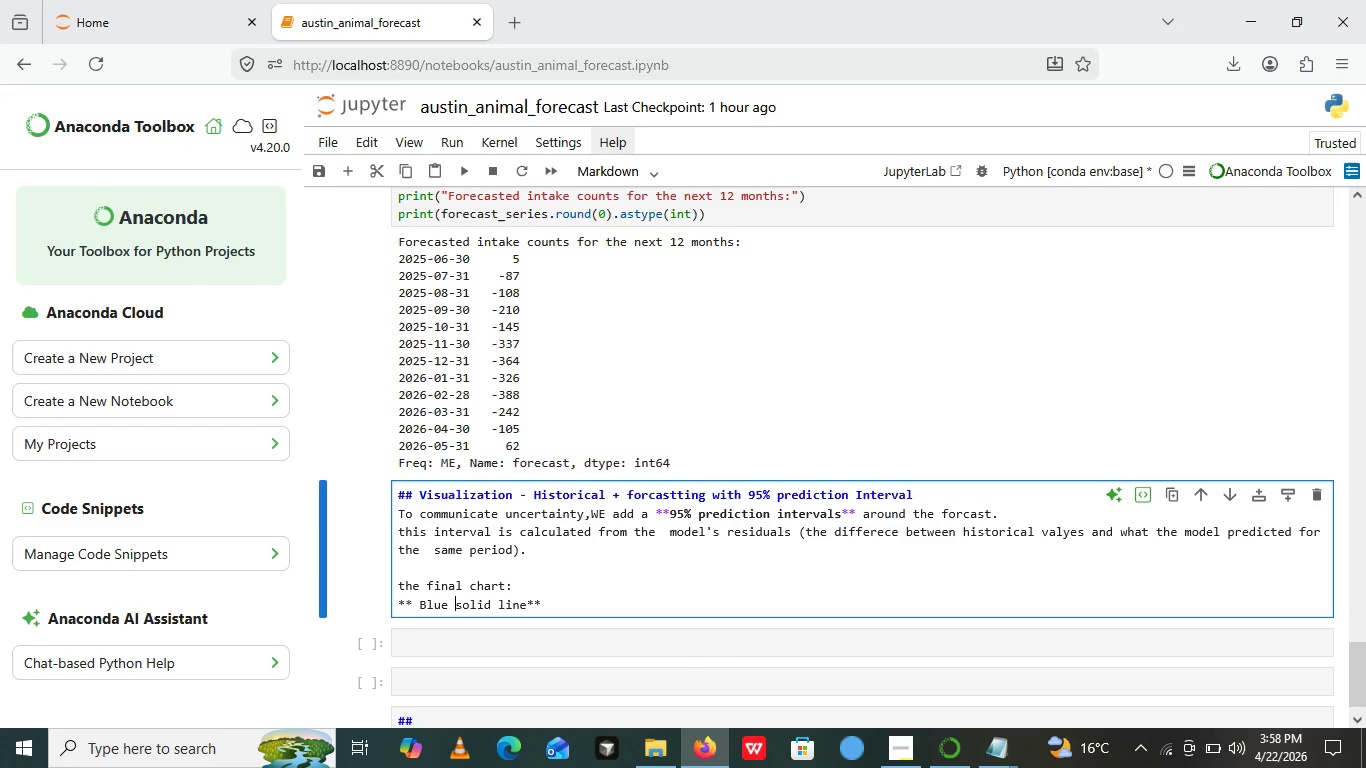 
key(ArrowLeft)
 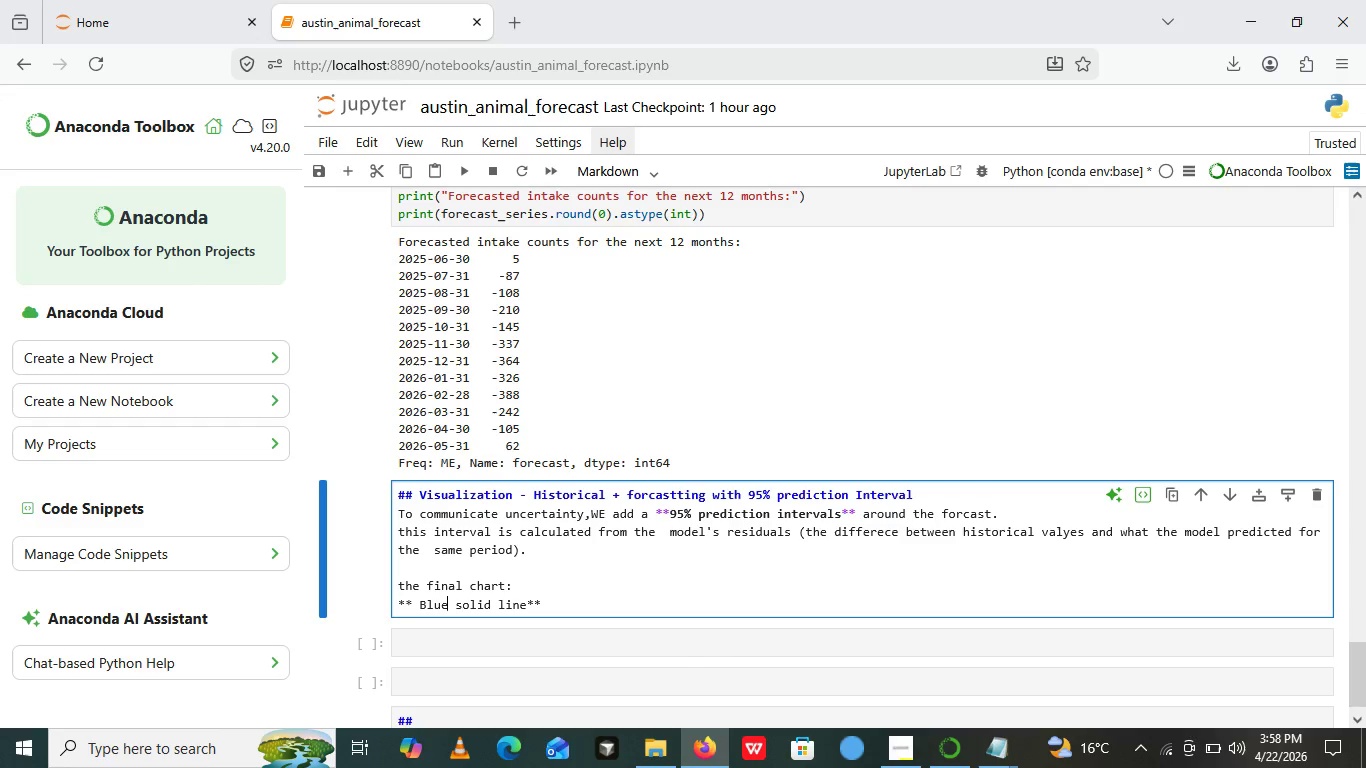 
key(ArrowLeft)
 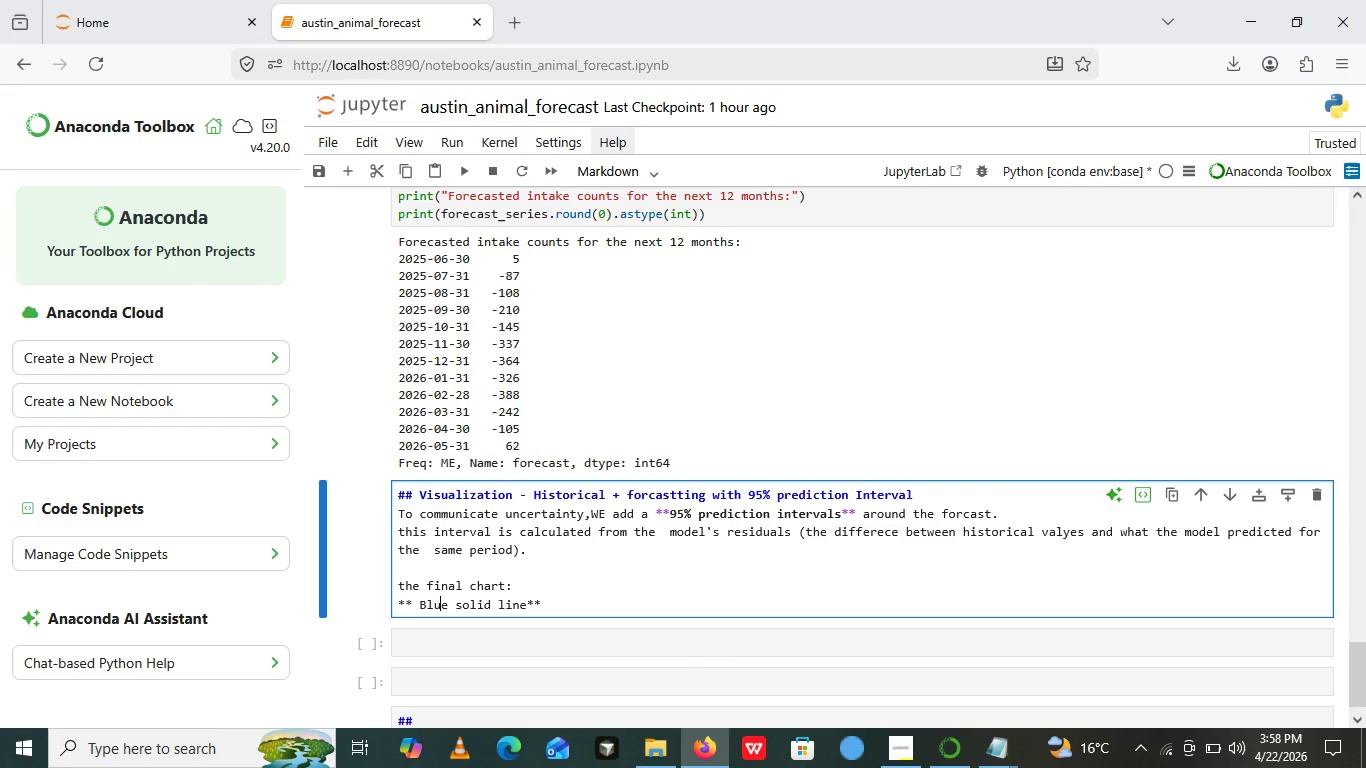 
key(ArrowLeft)
 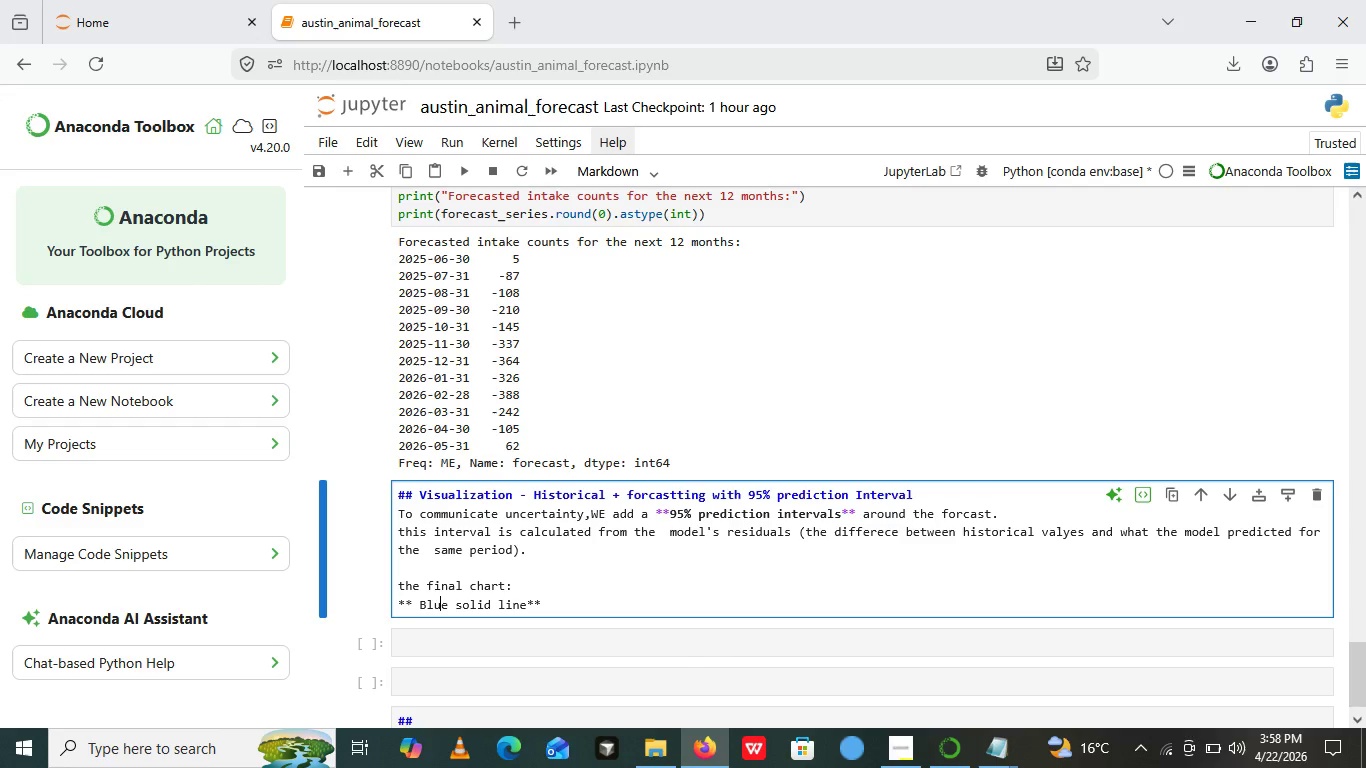 
key(ArrowLeft)
 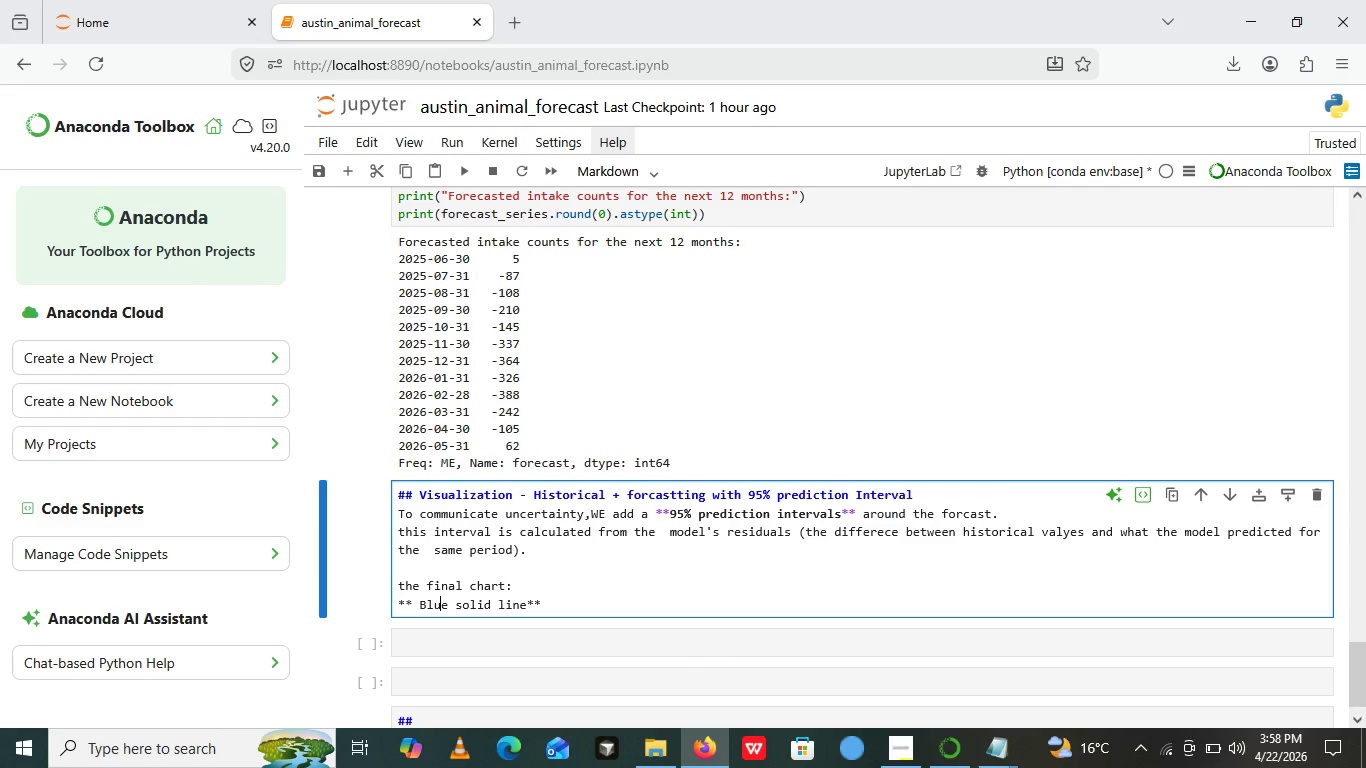 
key(ArrowLeft)
 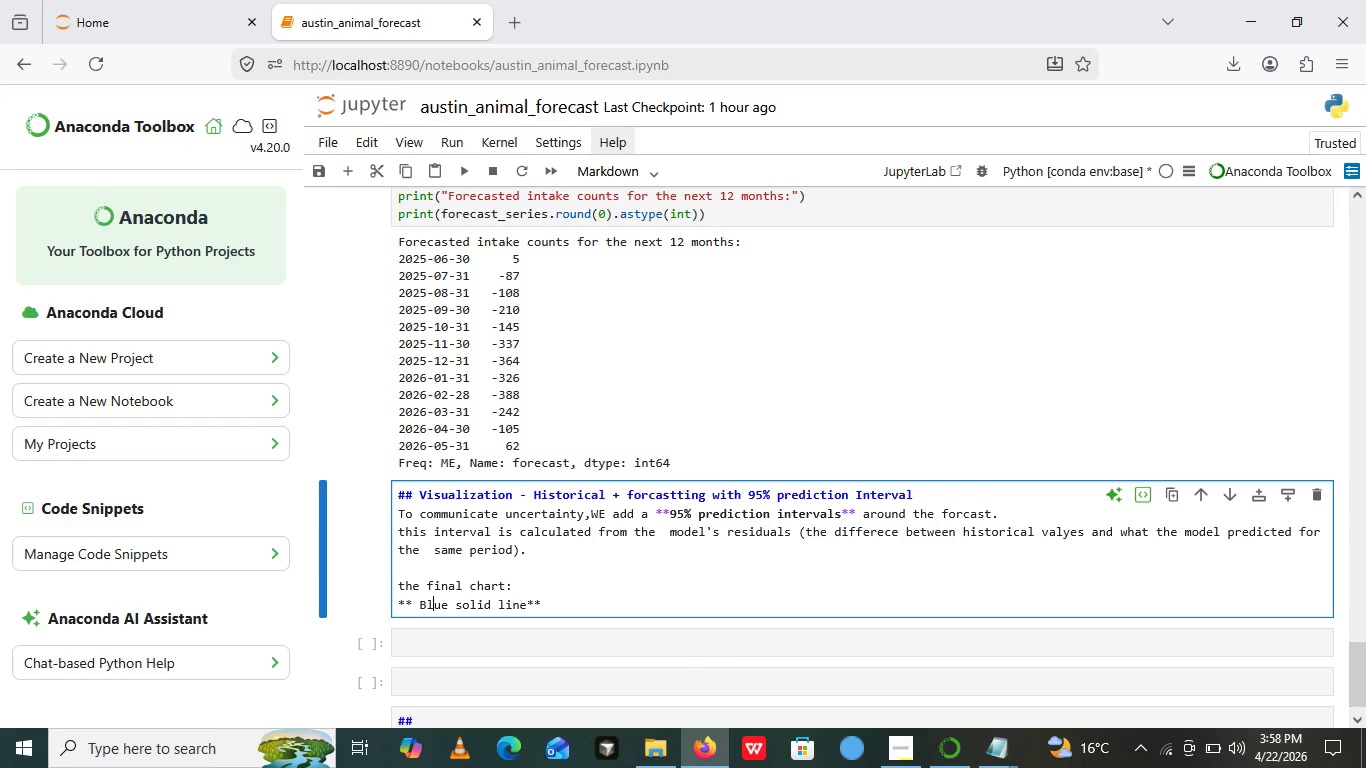 
key(ArrowLeft)
 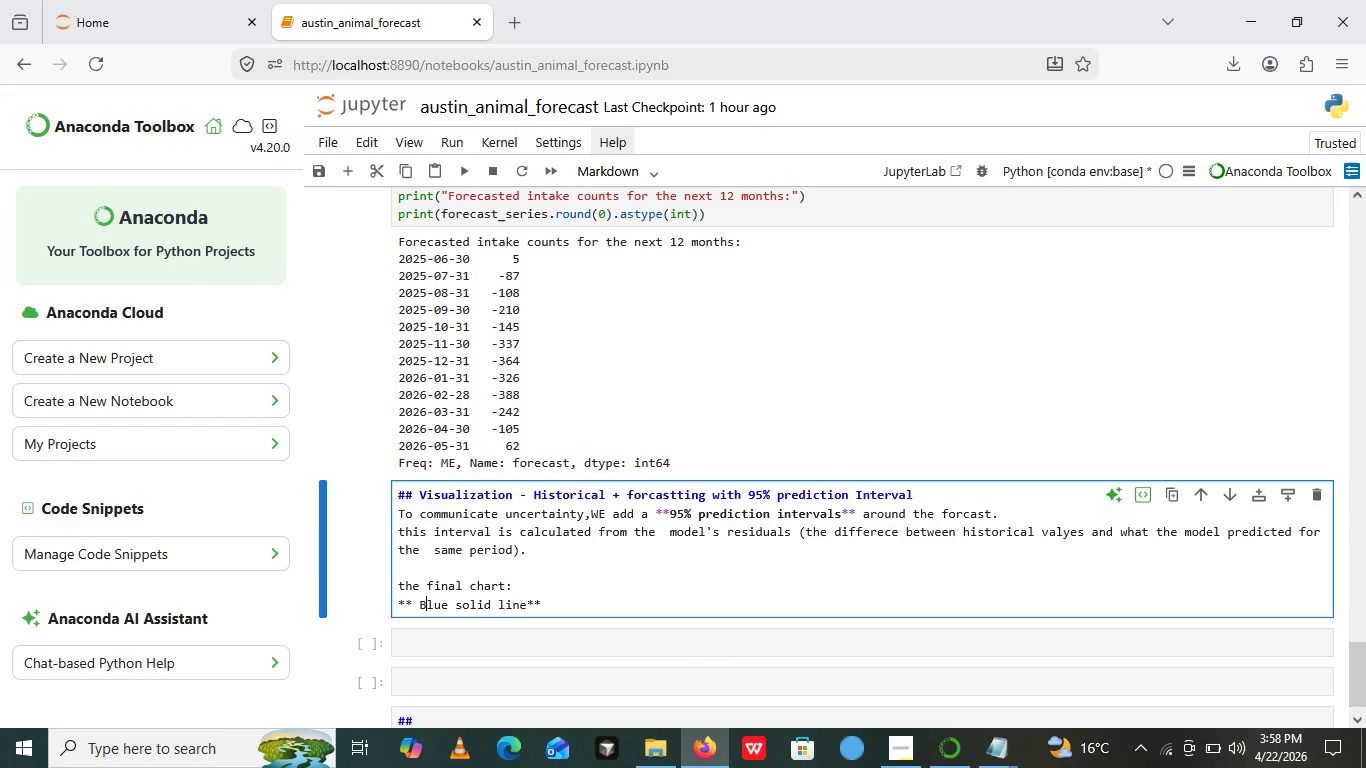 
hold_key(key=ArrowLeft, duration=0.31)
 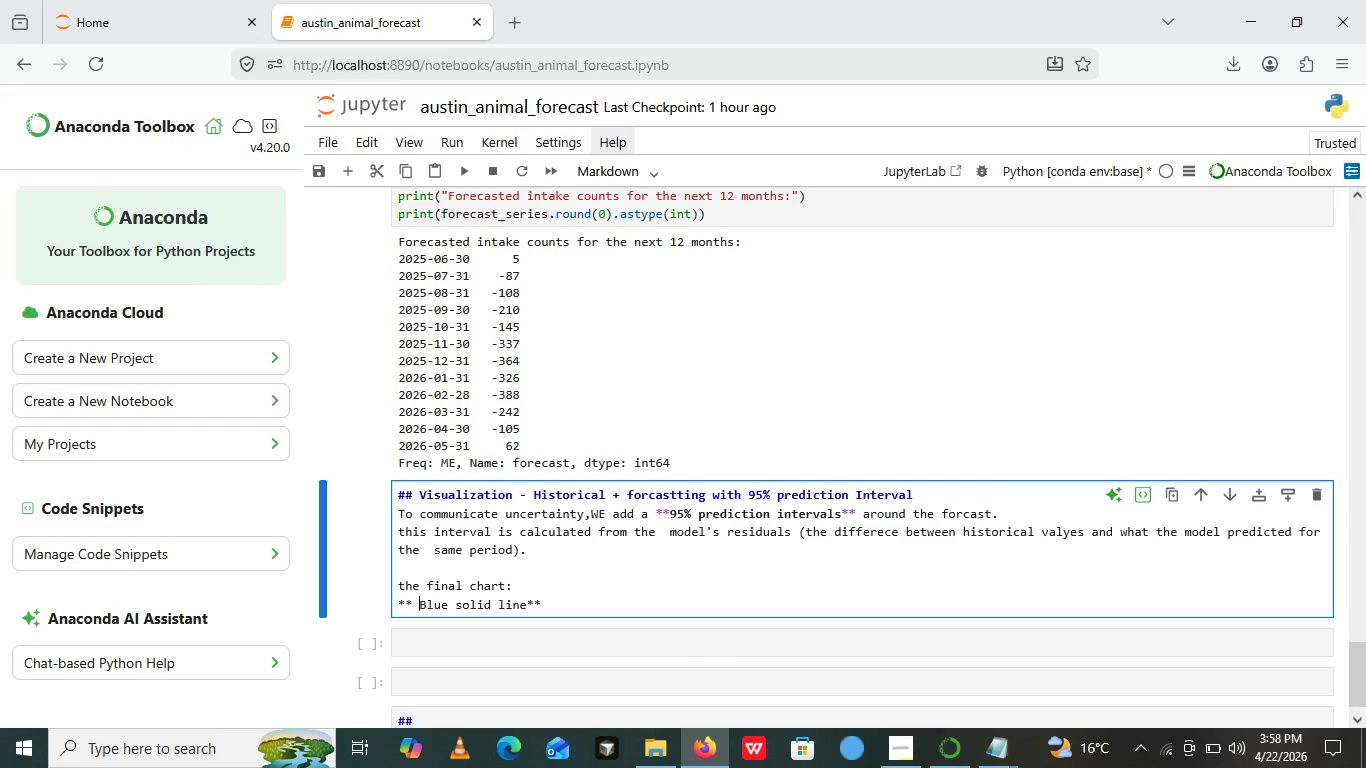 
key(ArrowLeft)
 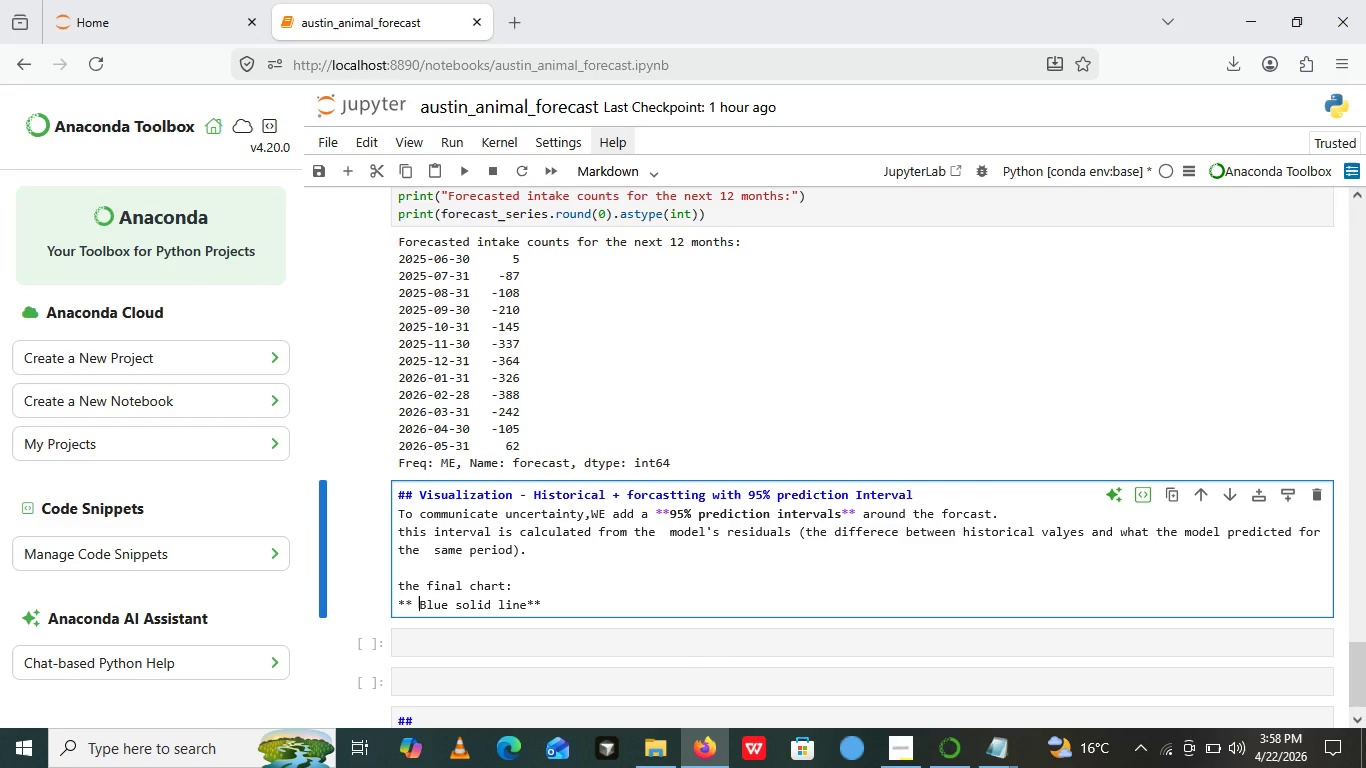 
key(ArrowLeft)
 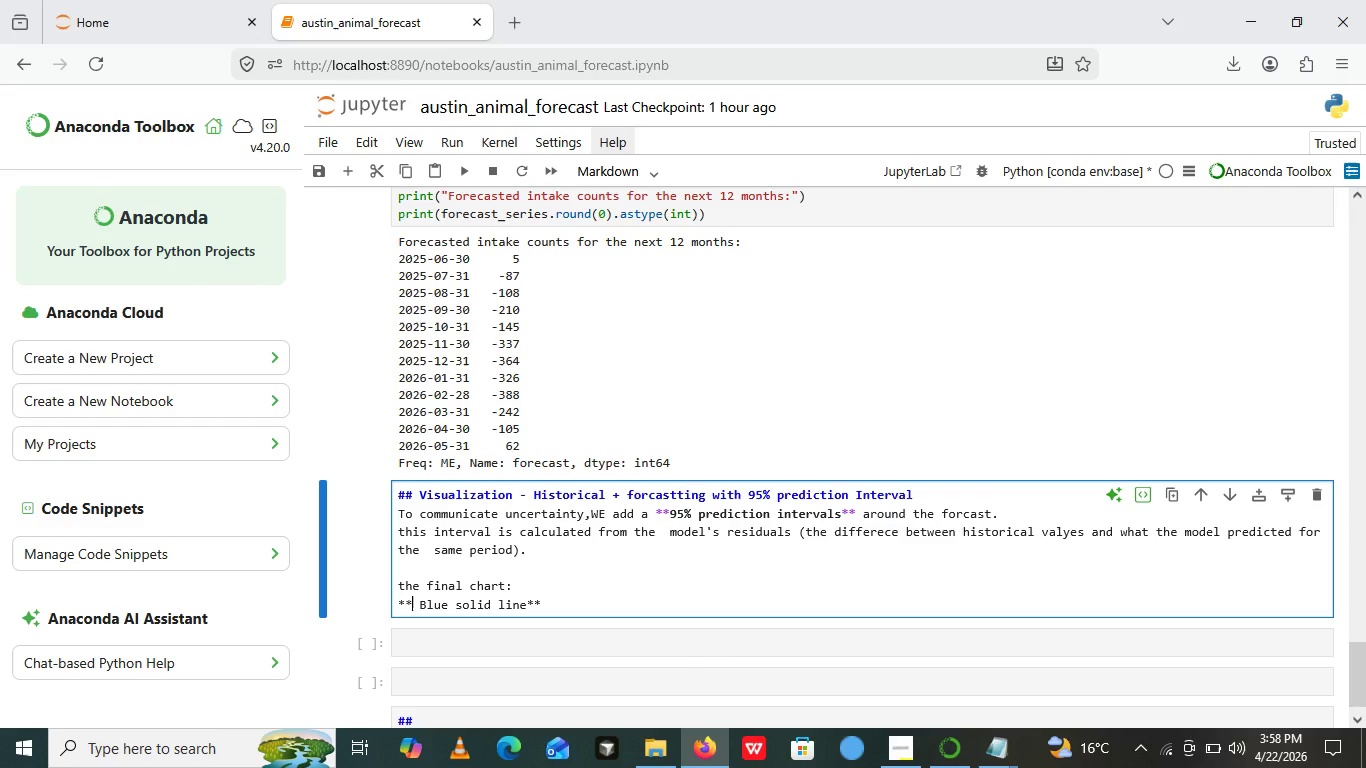 
key(ArrowLeft)
 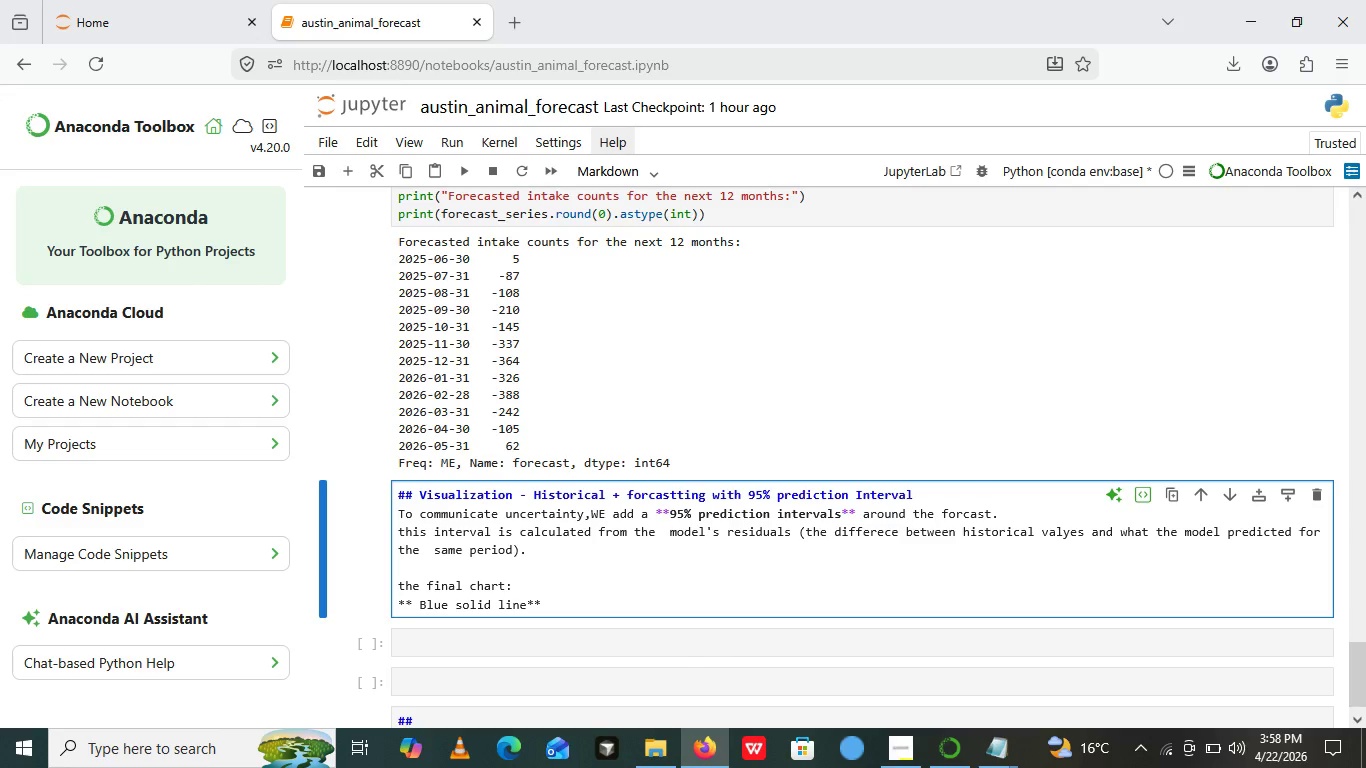 
key(ArrowLeft)
 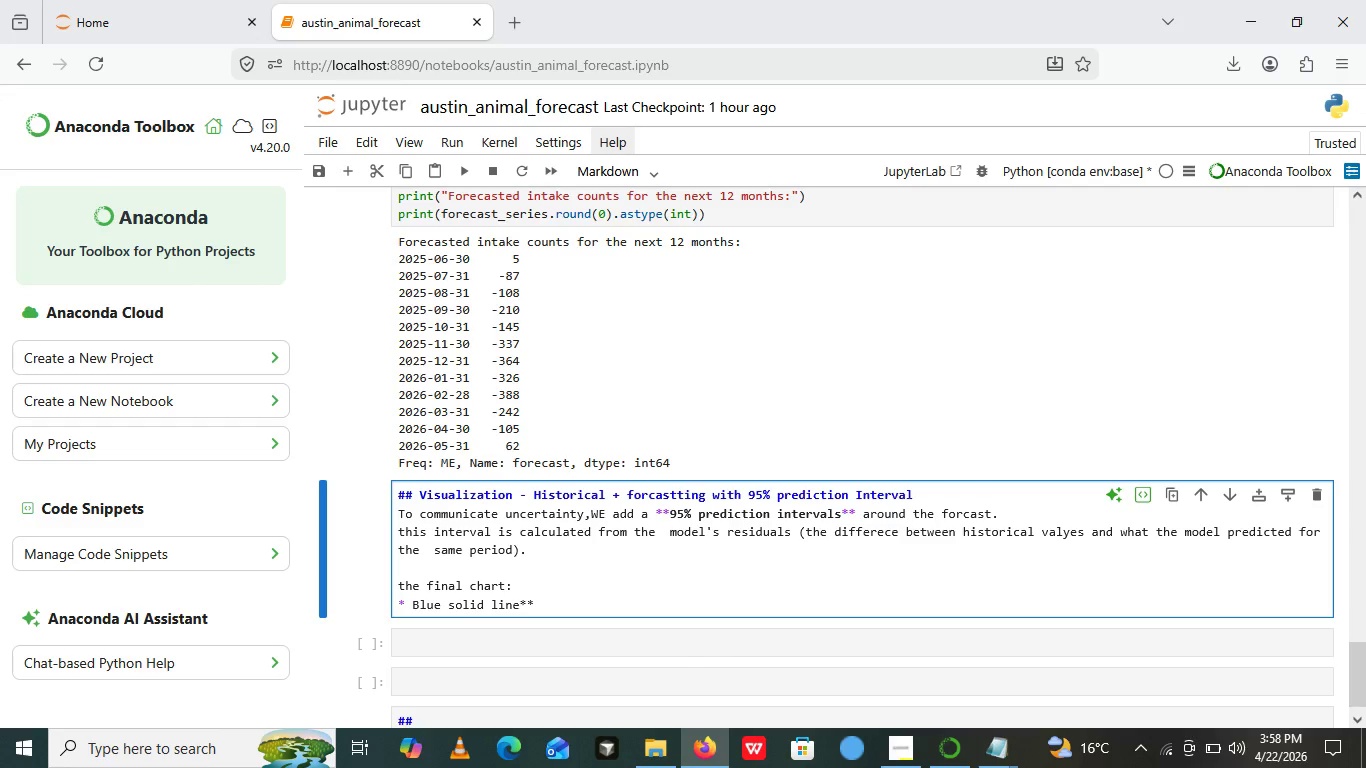 
key(Backspace)
 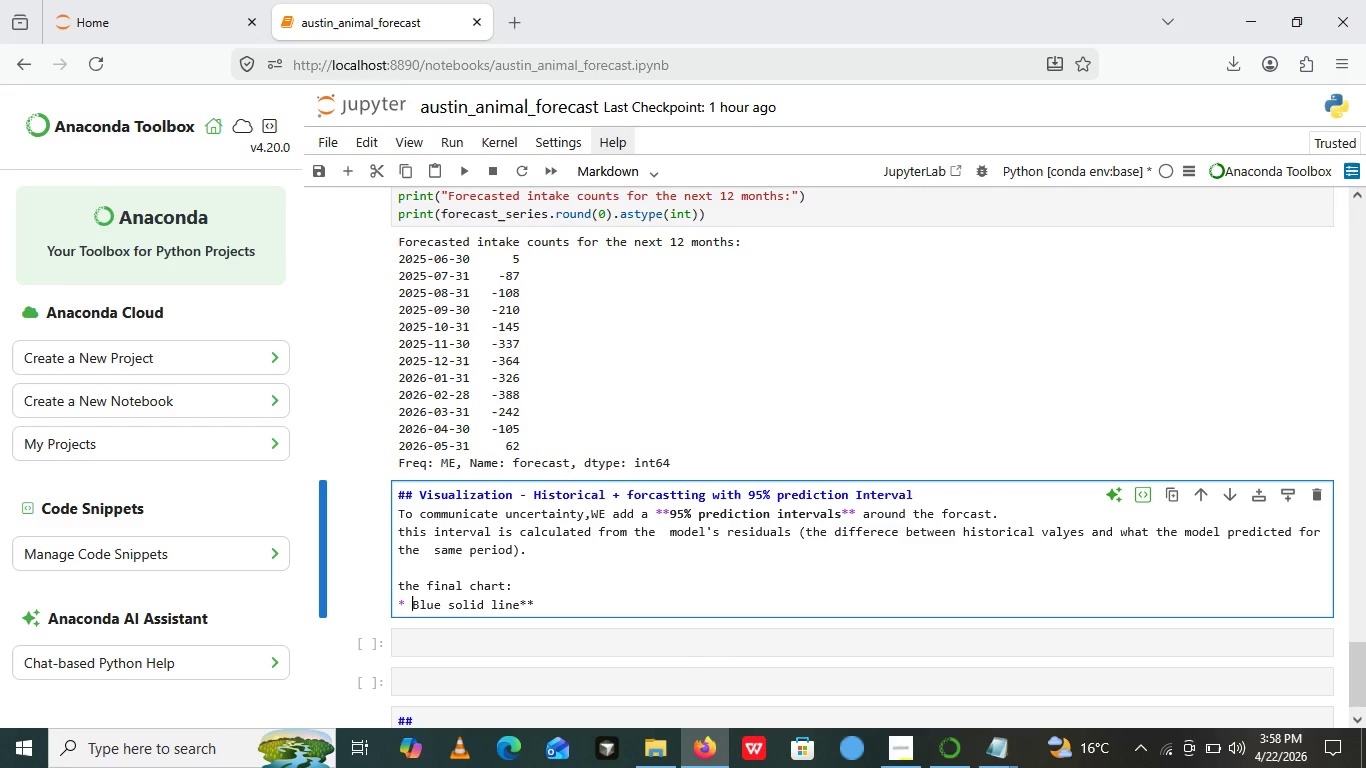 
key(ArrowRight)
 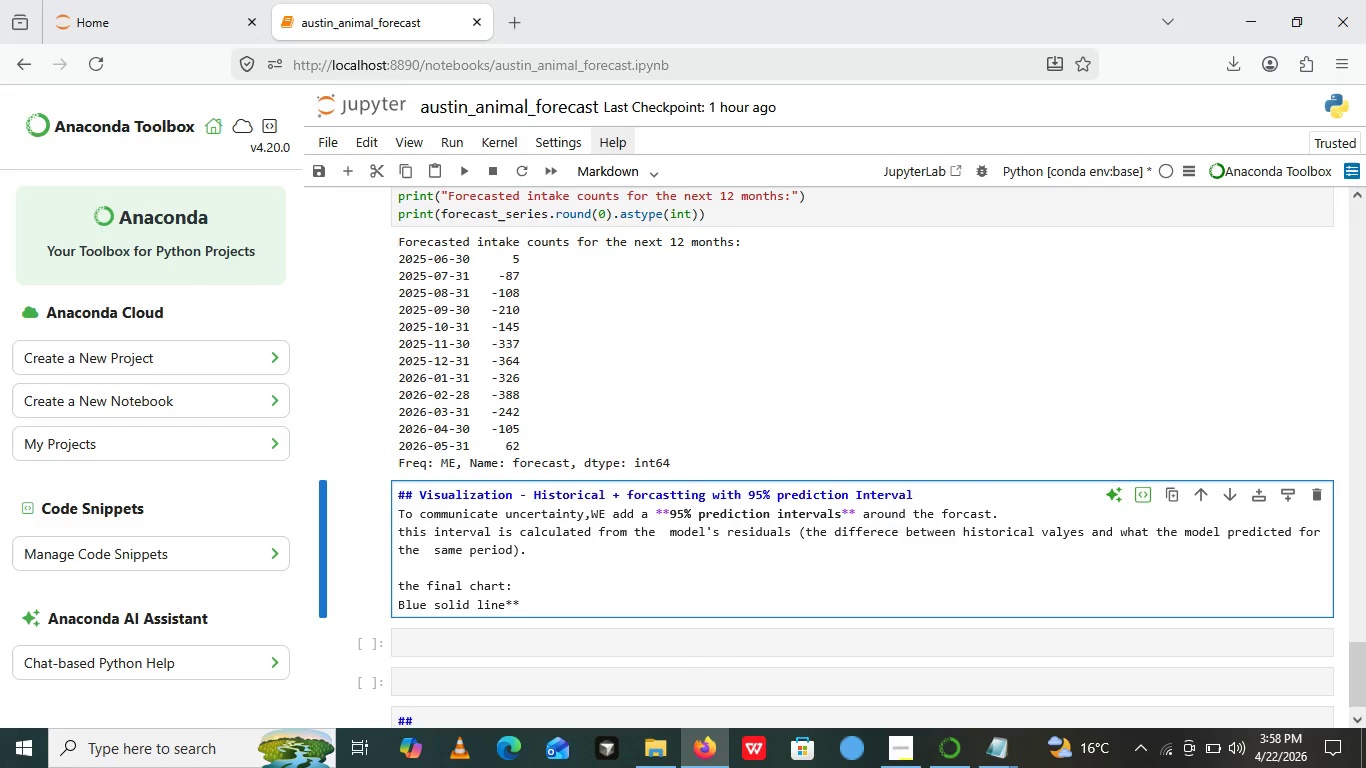 
key(Backspace)
type(**)
 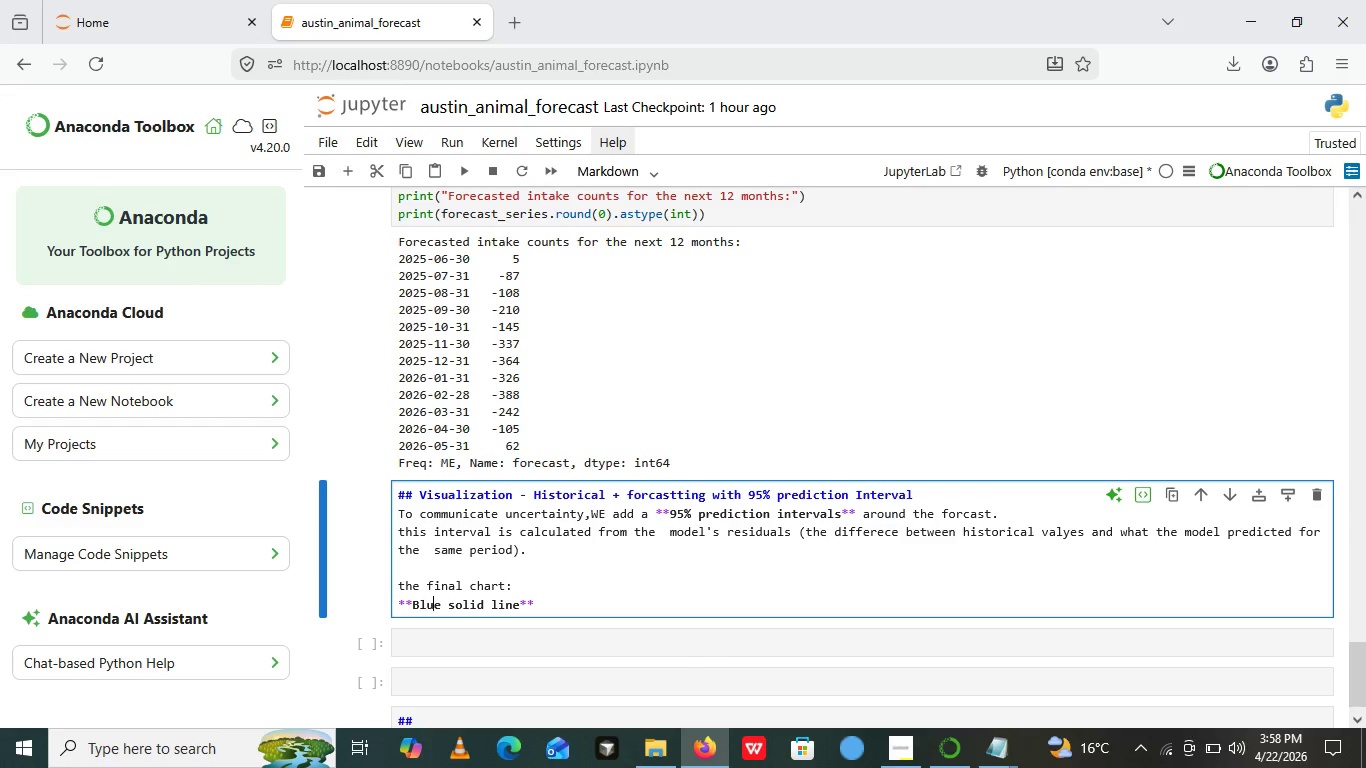 
key(ArrowRight)
 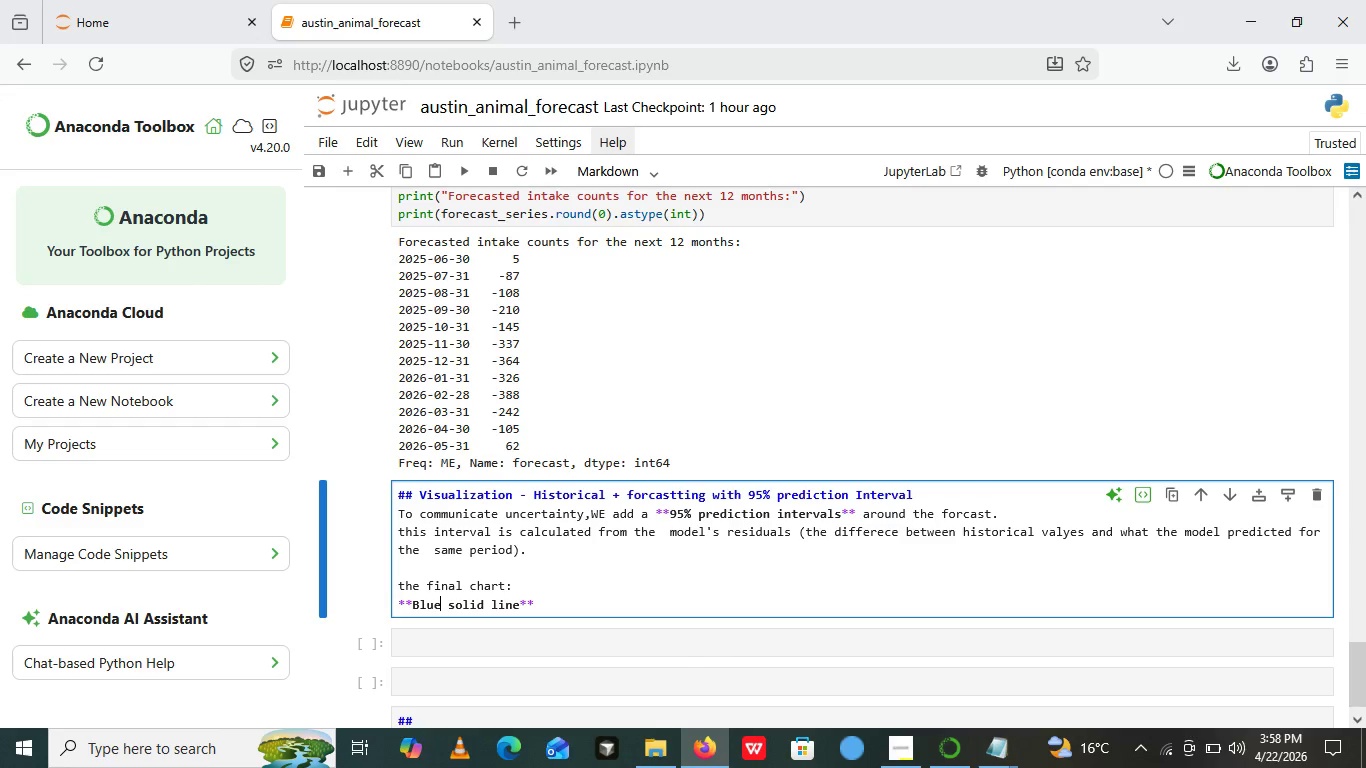 
hold_key(key=ArrowRight, duration=0.53)
 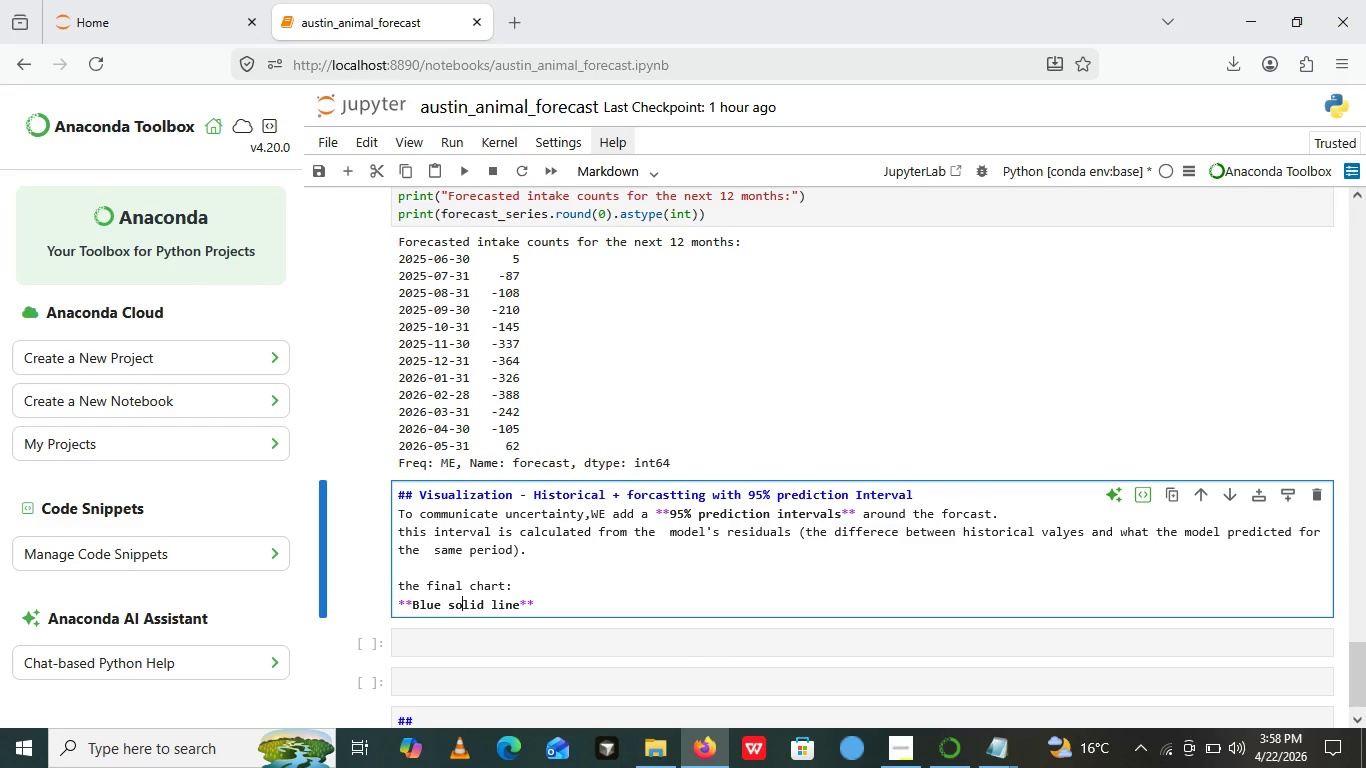 
key(ArrowRight)
 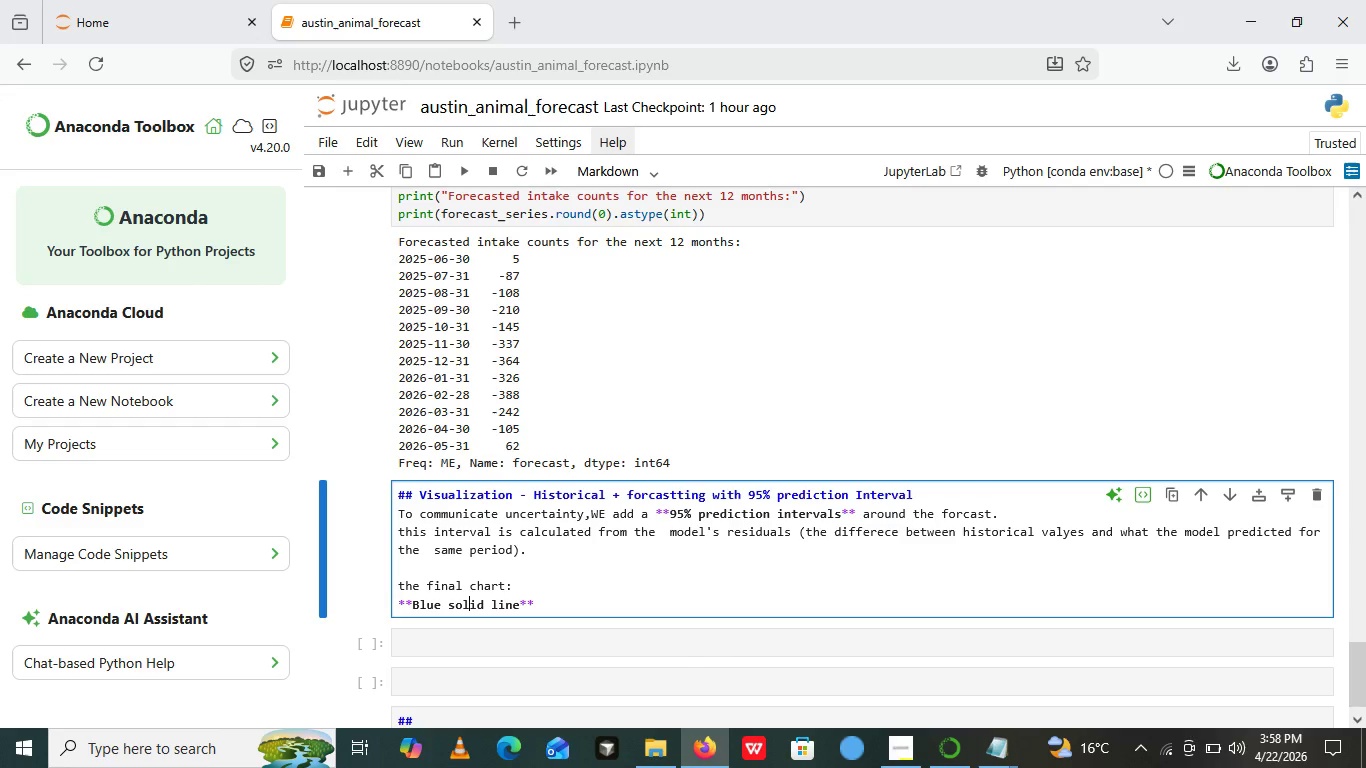 
key(ArrowRight)
 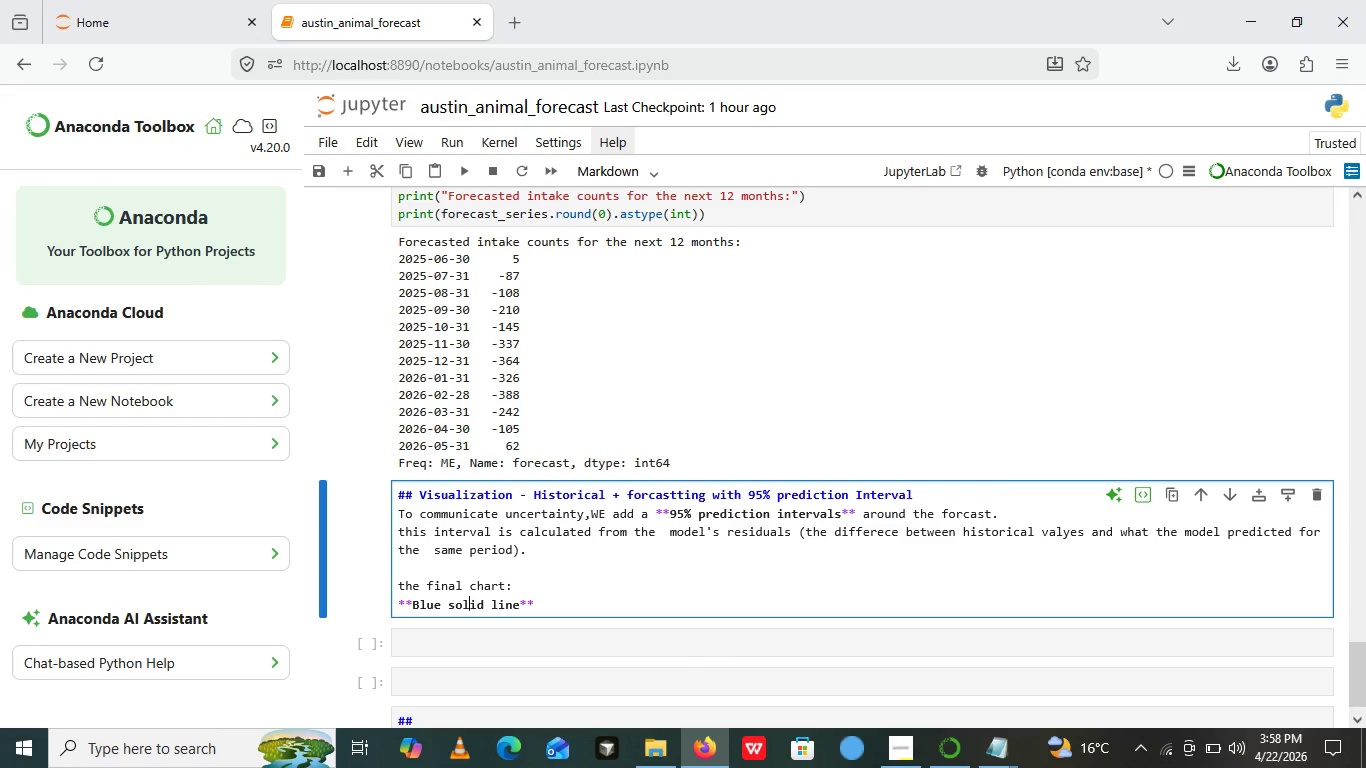 
key(ArrowRight)
 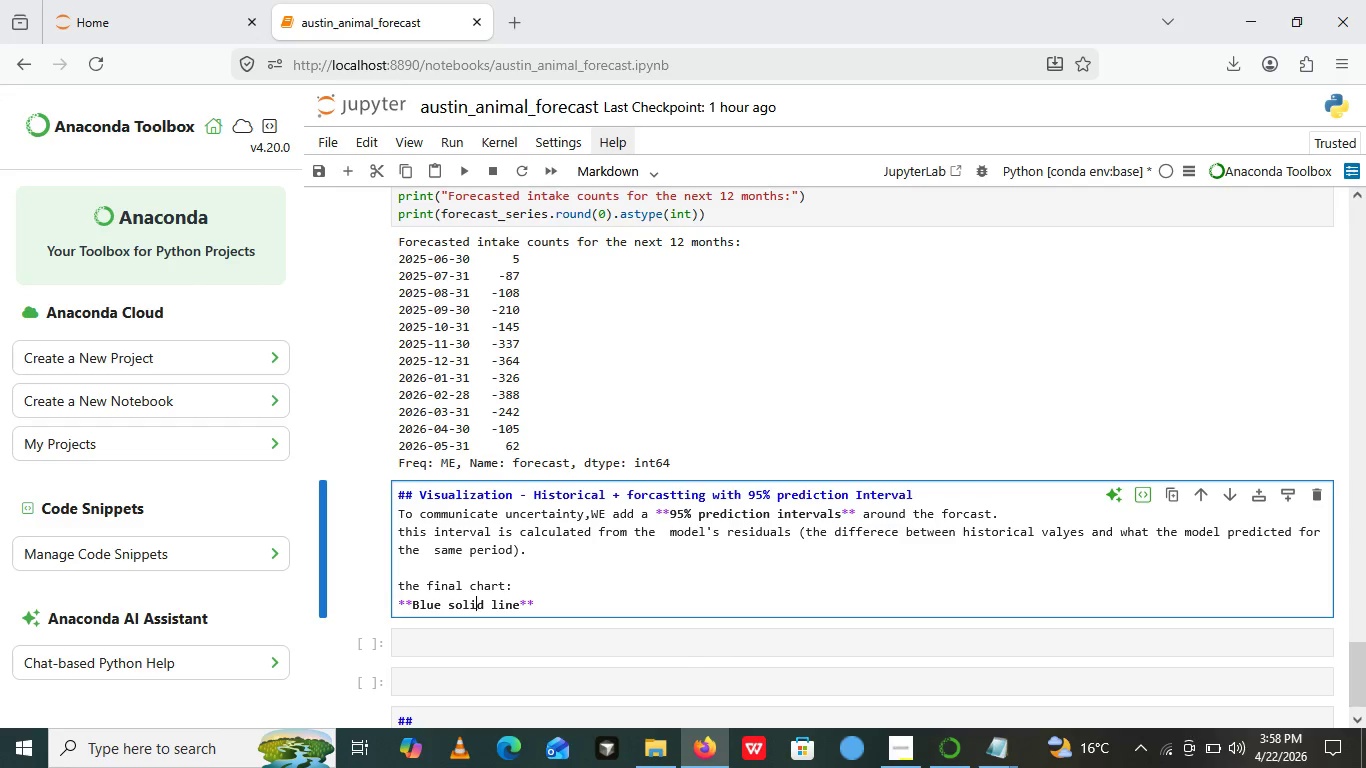 
key(ArrowRight)
 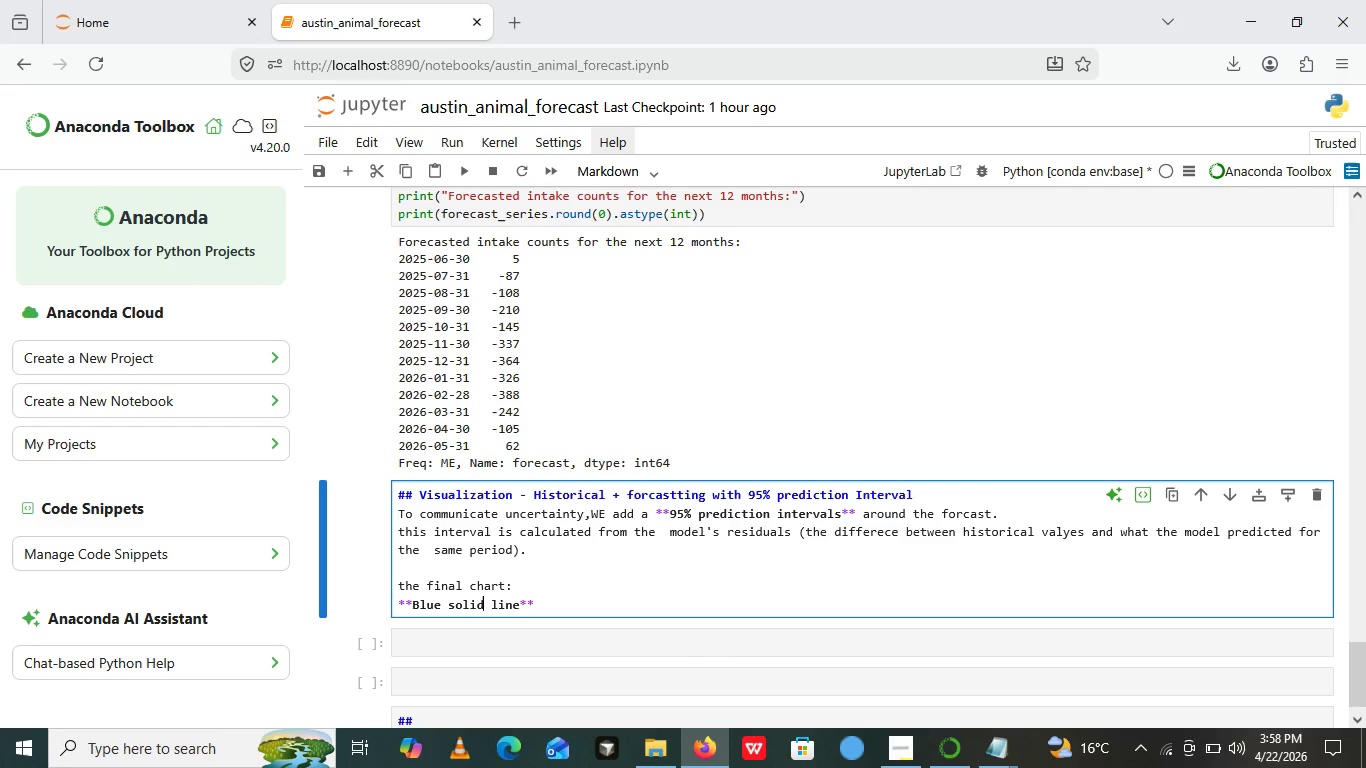 
key(ArrowRight)
 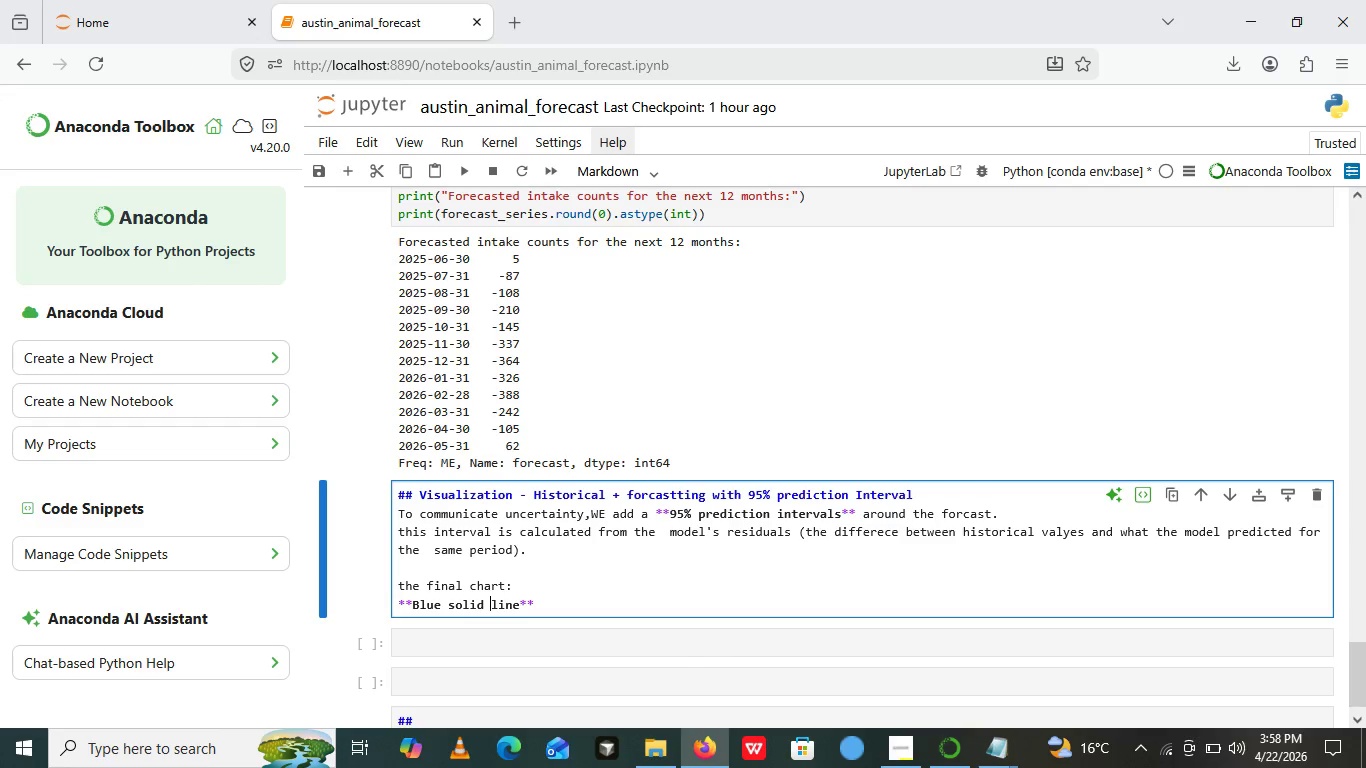 
key(ArrowRight)
 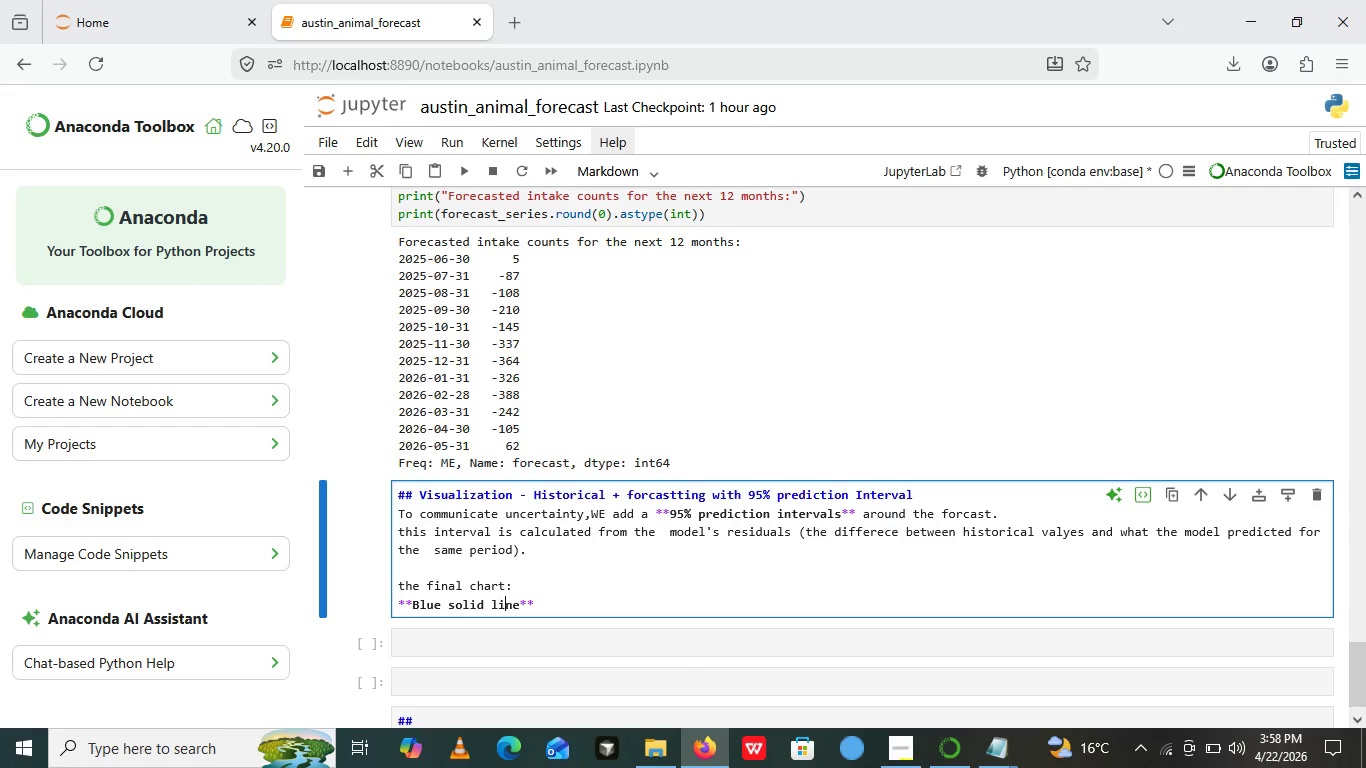 
key(ArrowRight)
 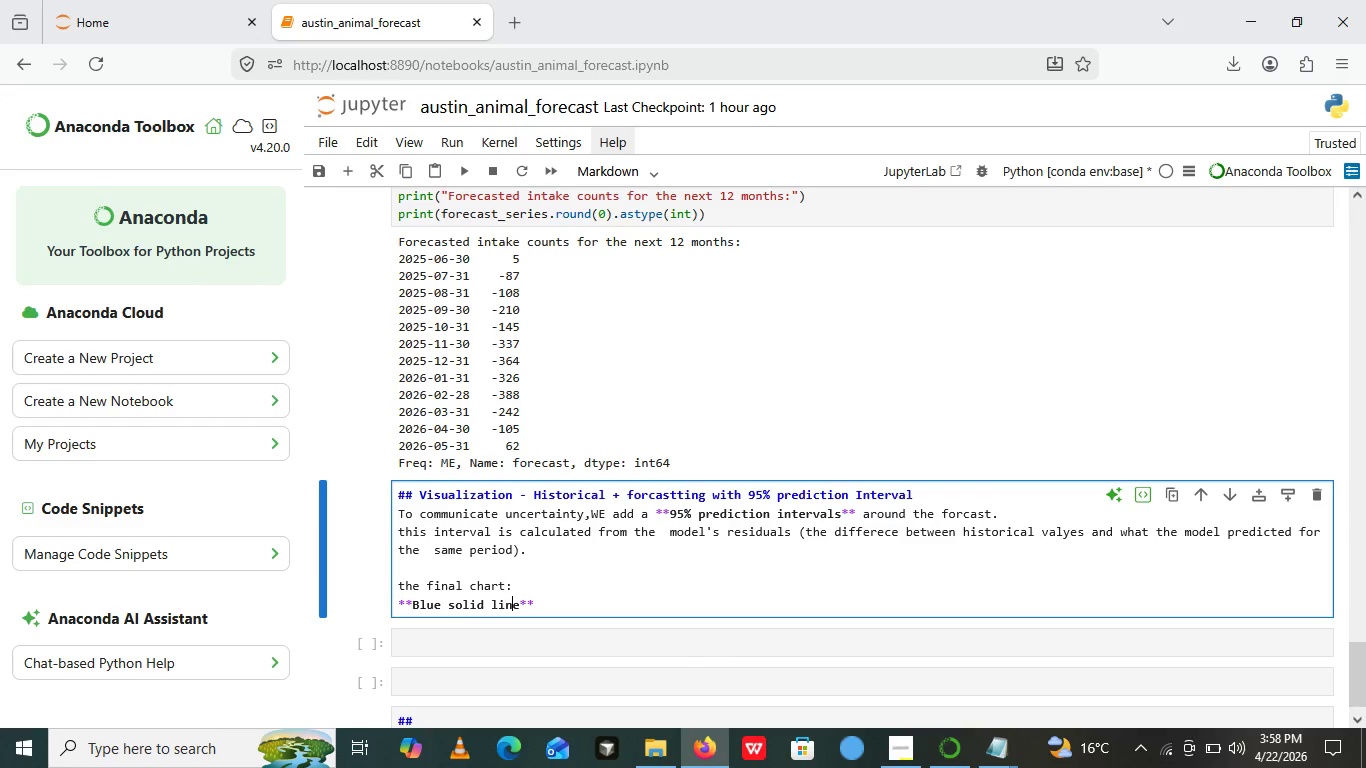 
key(ArrowRight)
 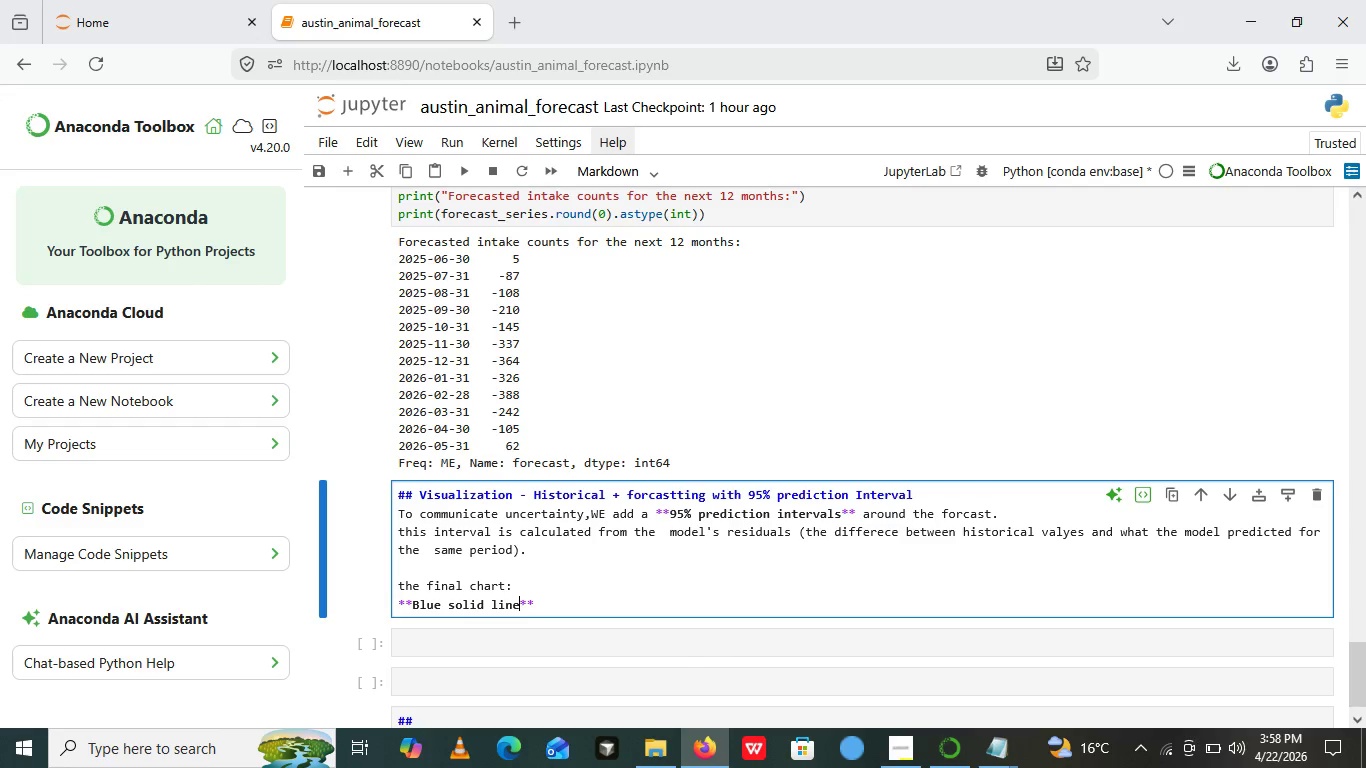 
key(ArrowRight)
 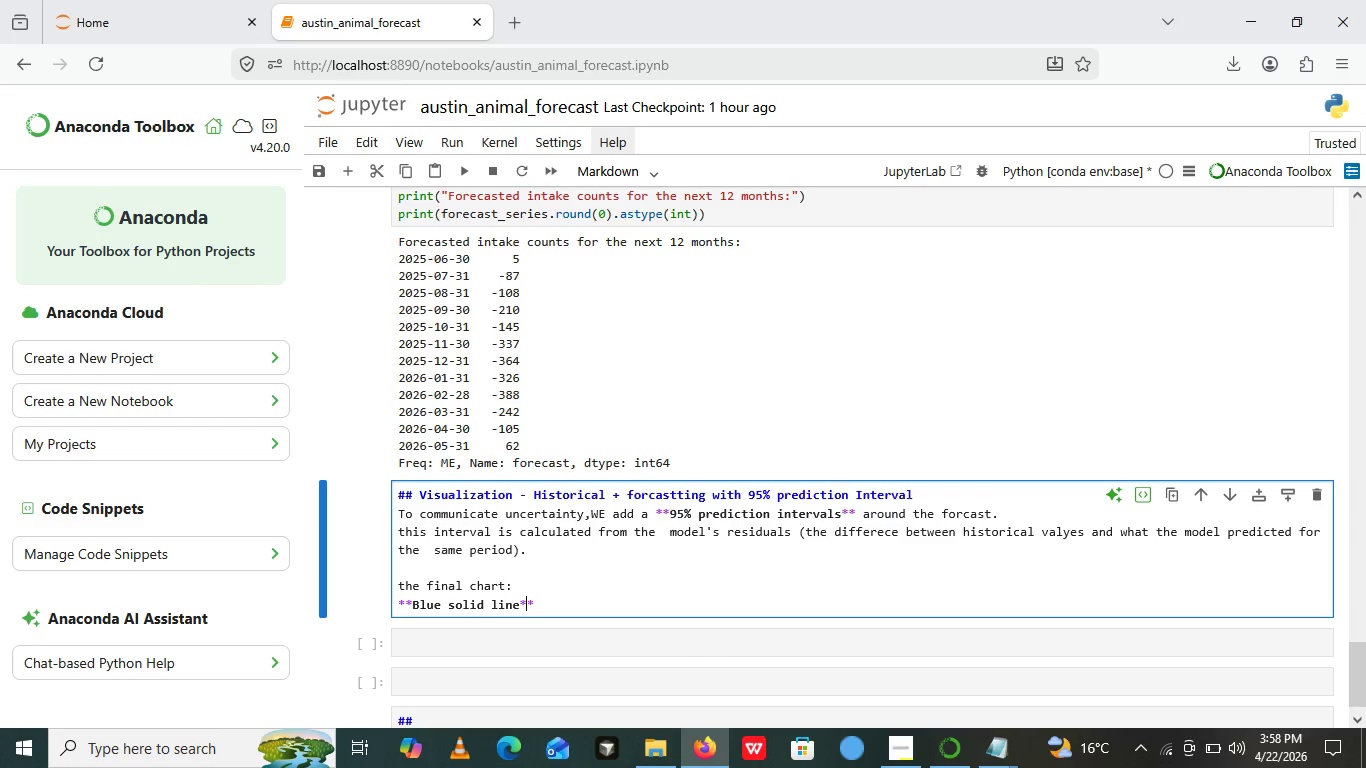 
key(ArrowRight)
 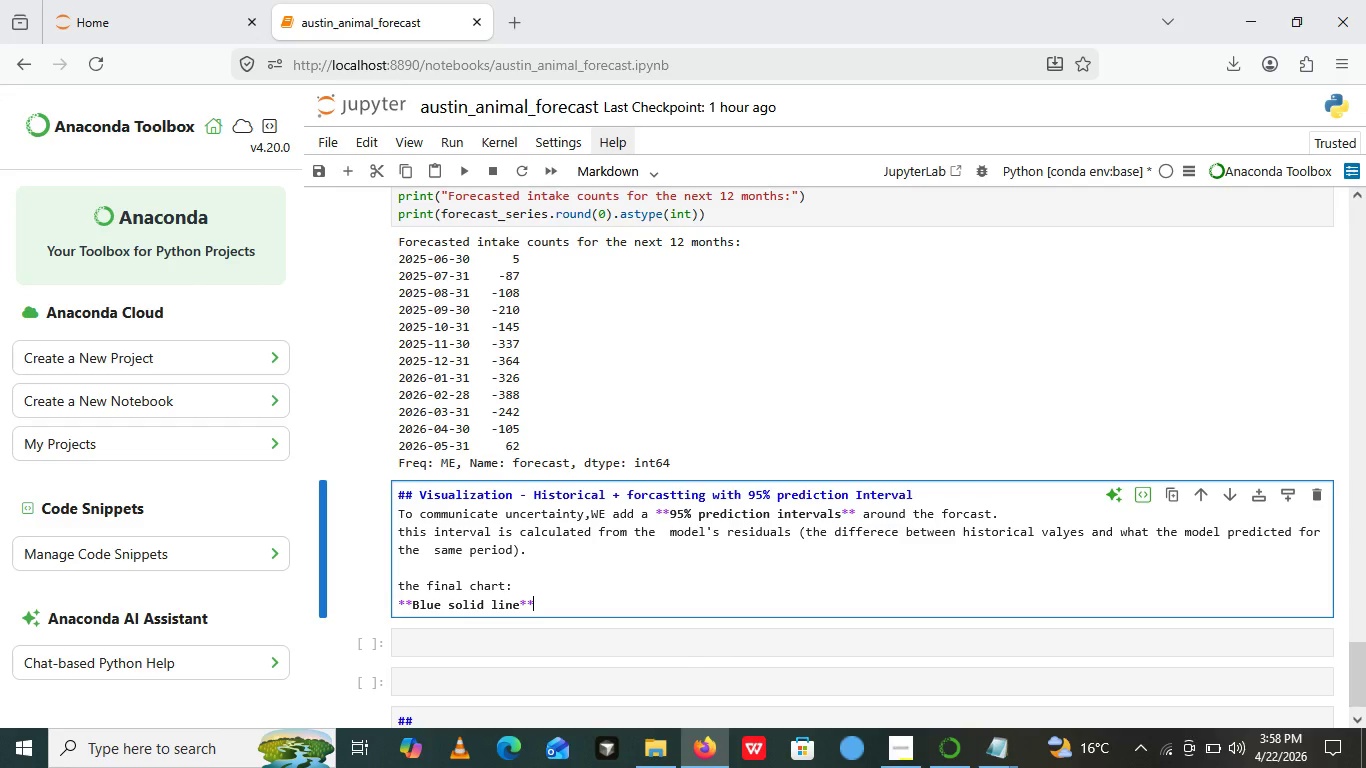 
key(ArrowRight)
 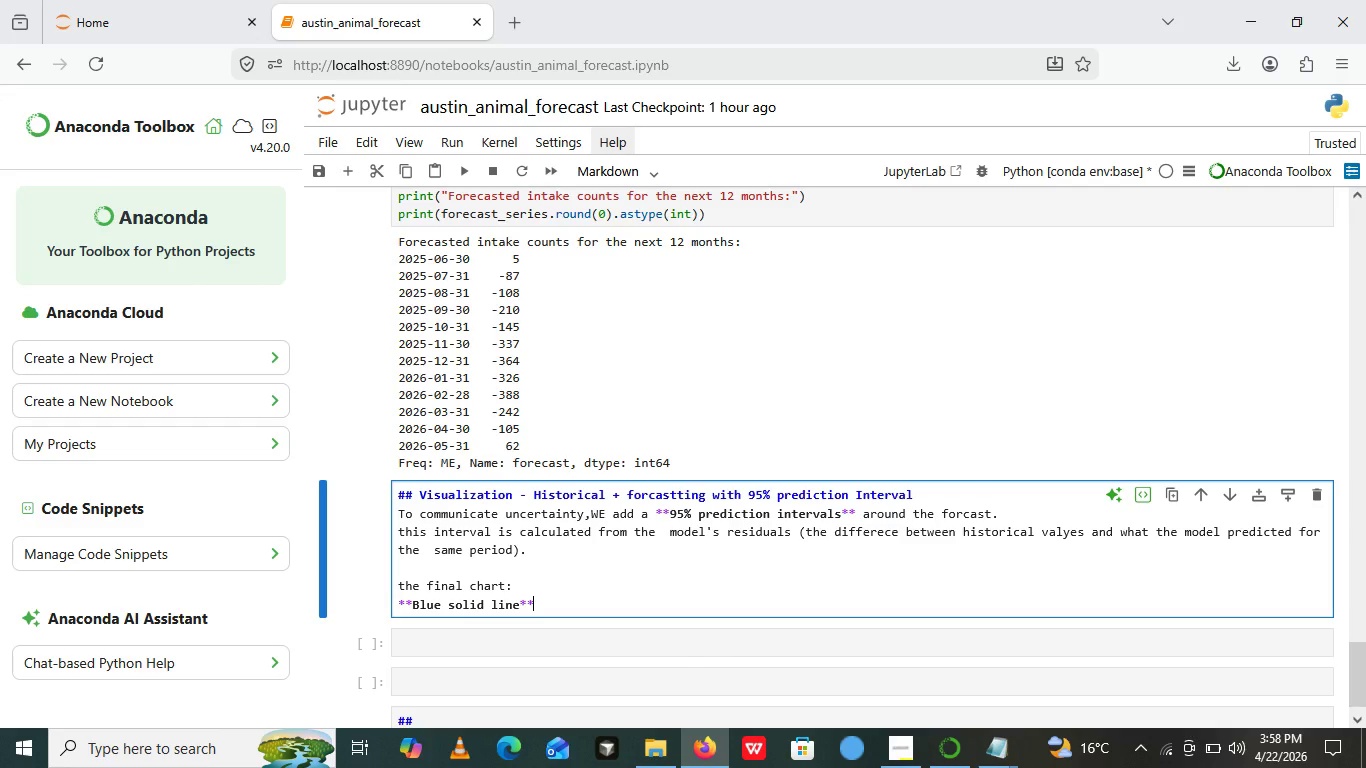 
key(ArrowRight)
 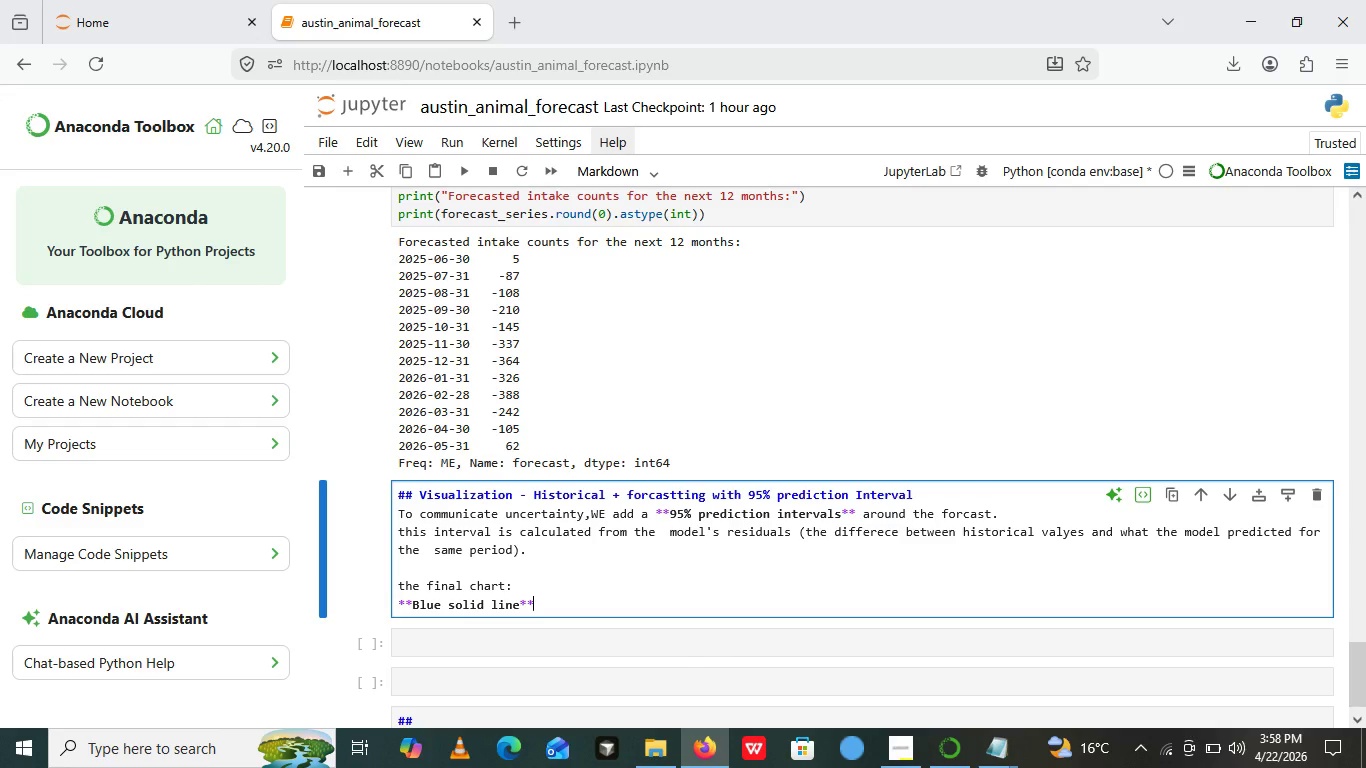 
key(ArrowRight)
 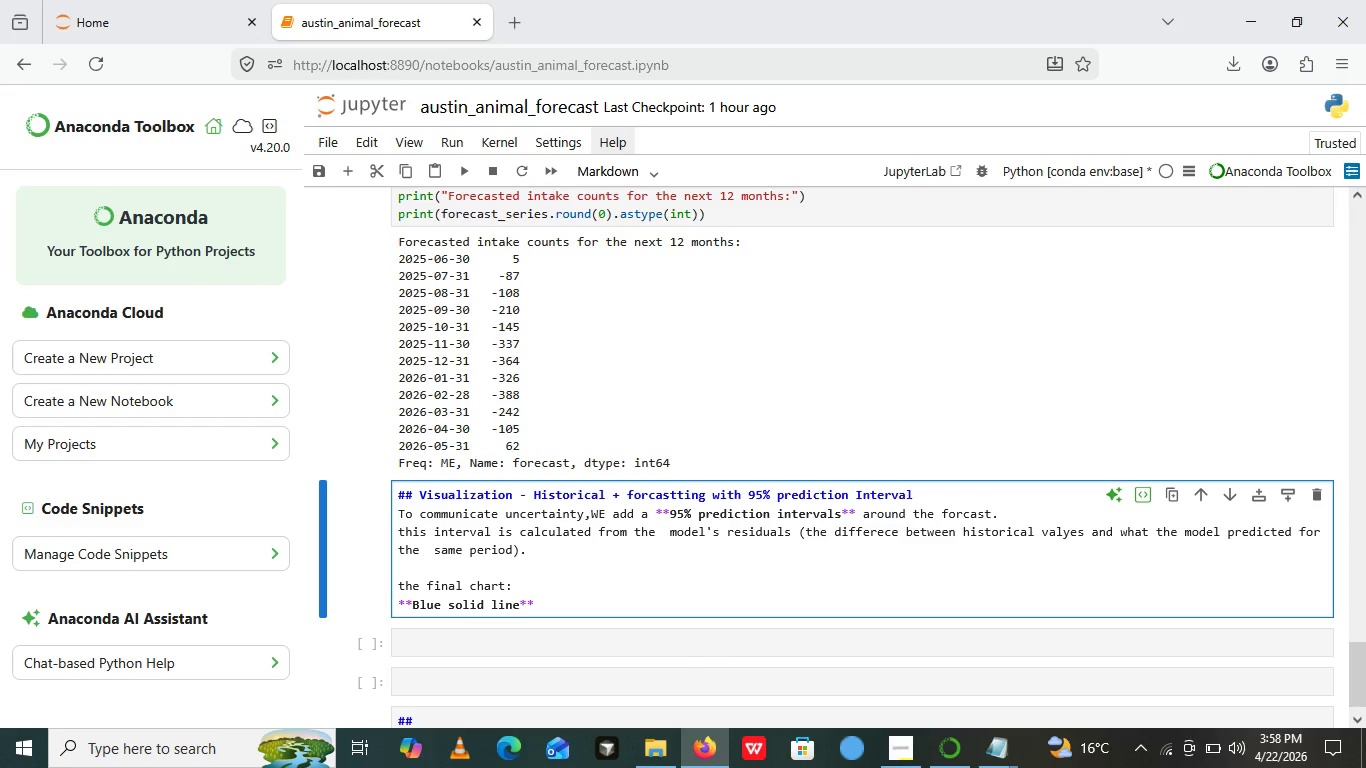 
key(ArrowRight)
 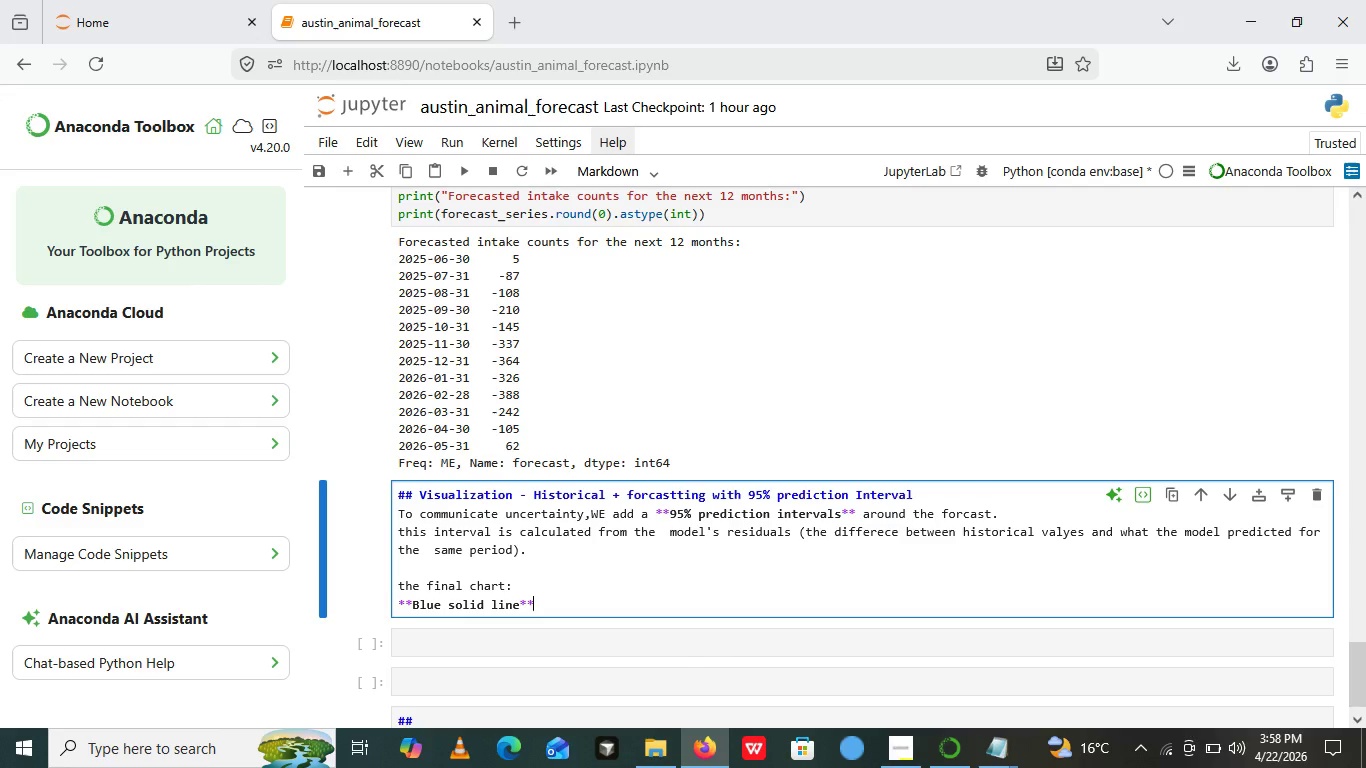 
type(= historica; montly intake s)
key(Backspace)
key(Backspace)
type(s)
 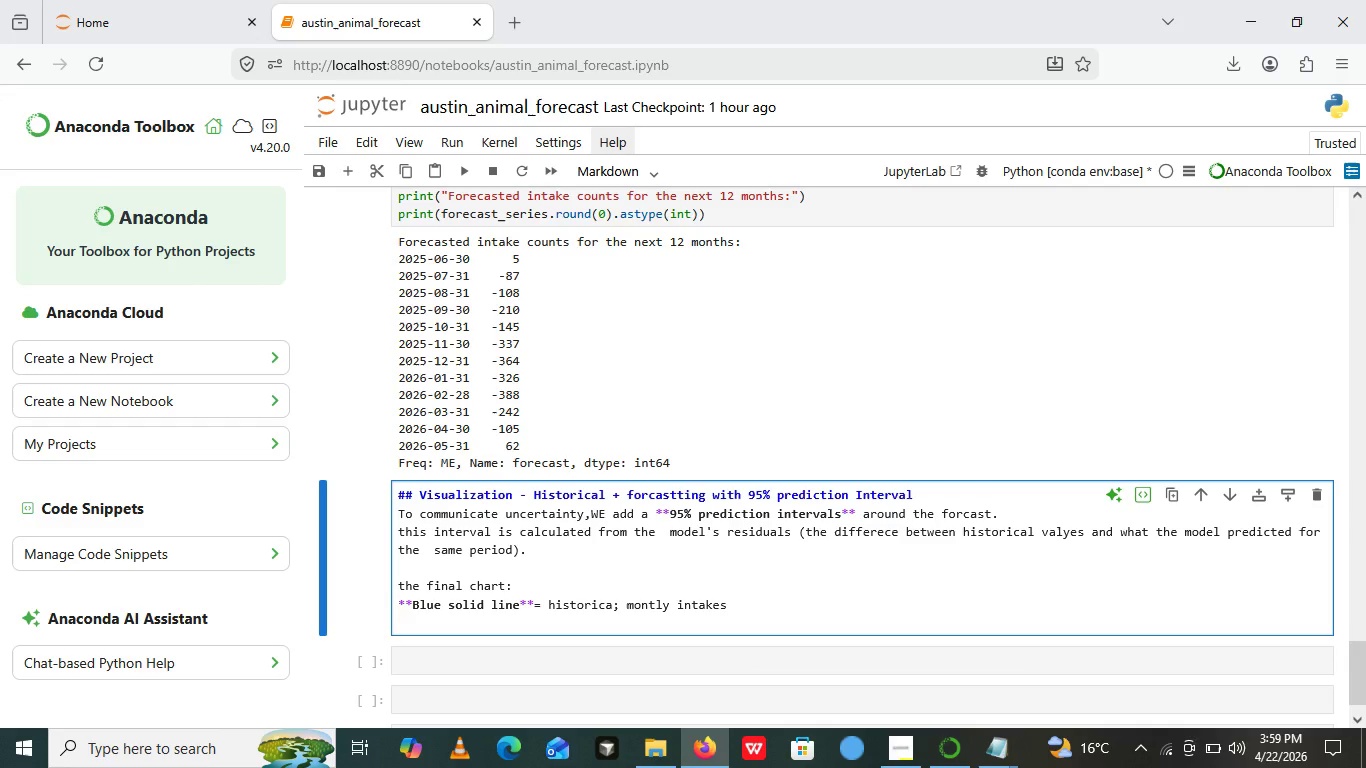 
key(Enter)
 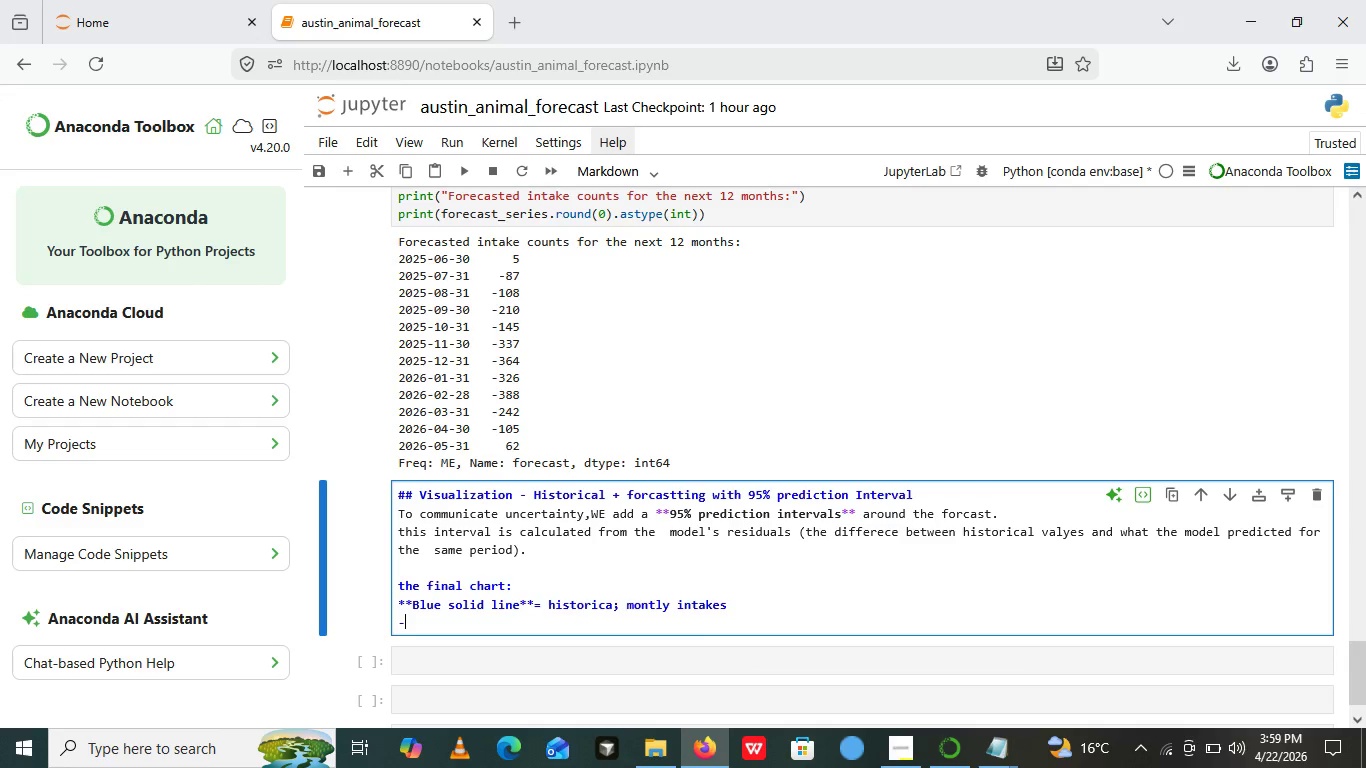 
type(-otanfgw )
 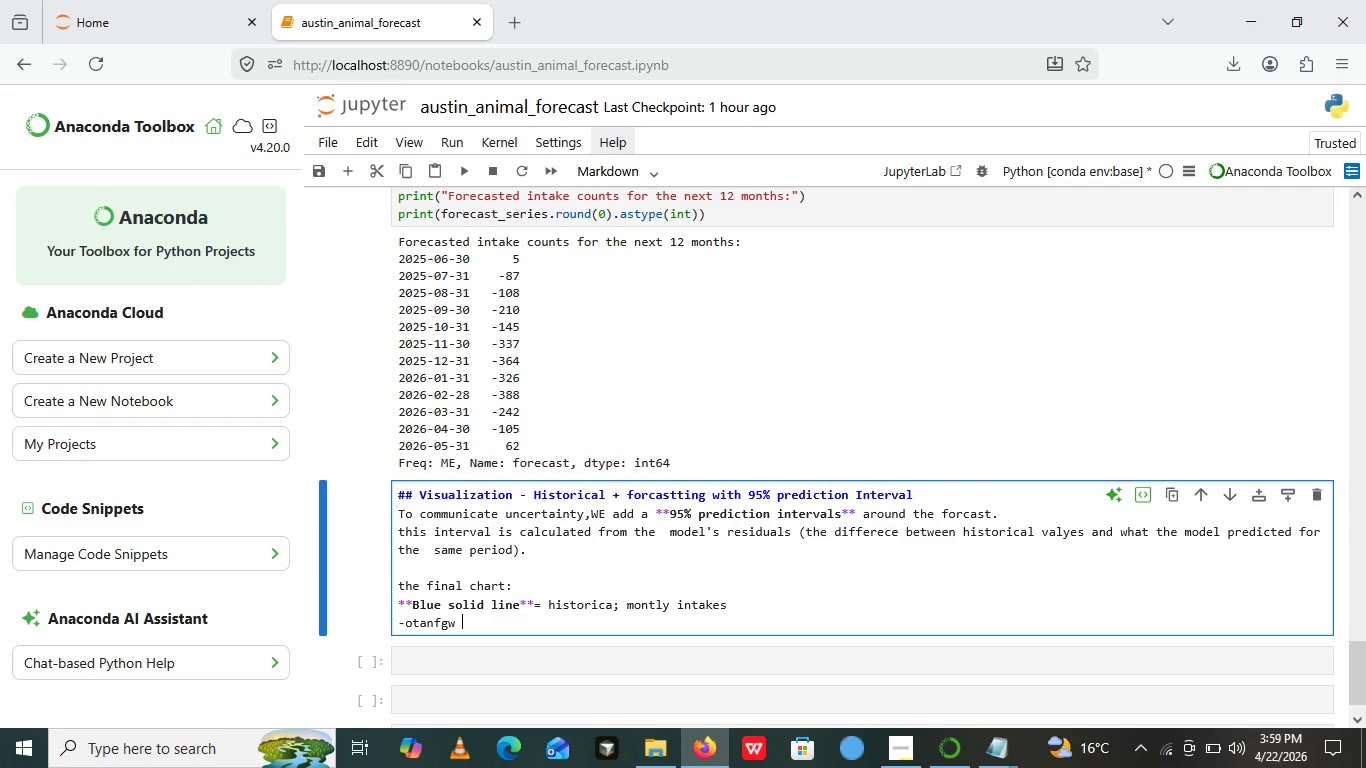 
key(Backspace)
key(Backspace)
key(Backspace)
key(Backspace)
key(Backspace)
key(Backspace)
key(Backspace)
type(range shaded br)
key(Backspace)
type(and)
 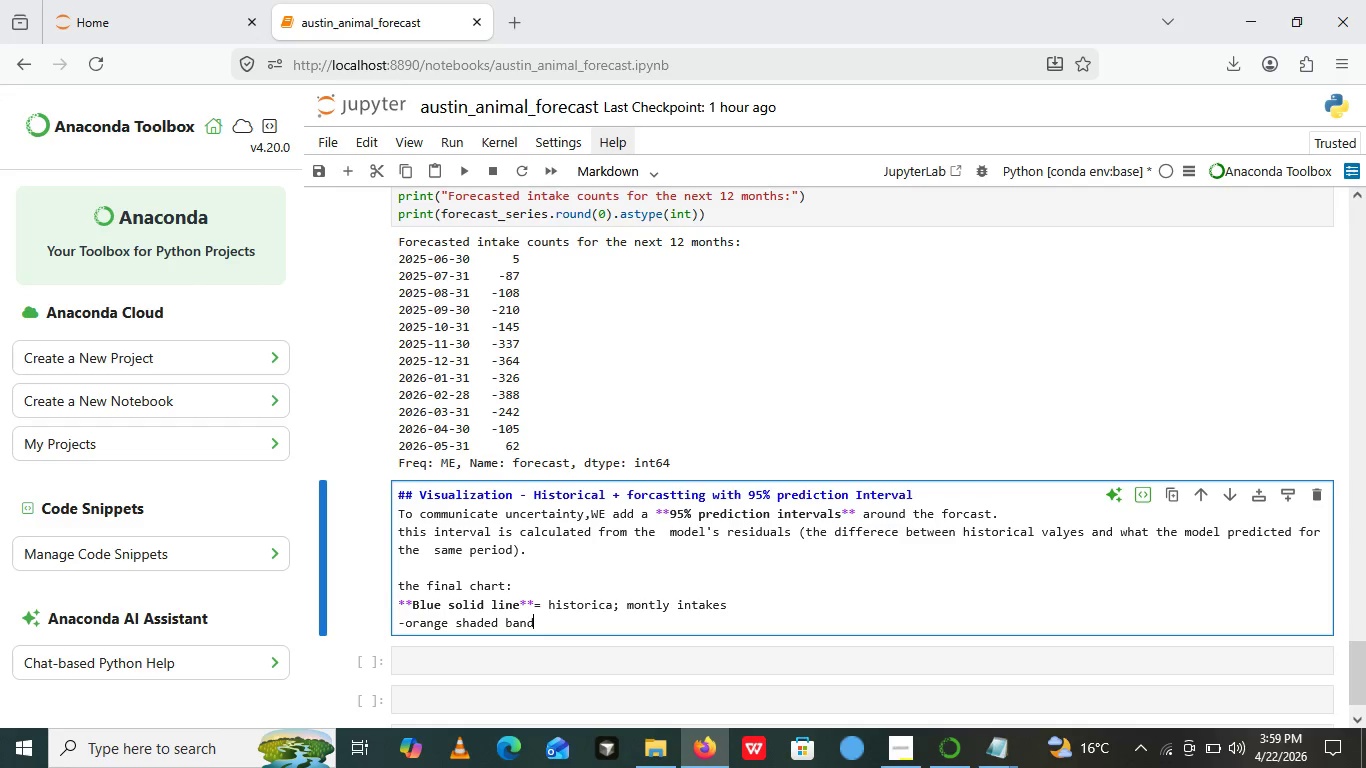 
wait(6.12)
 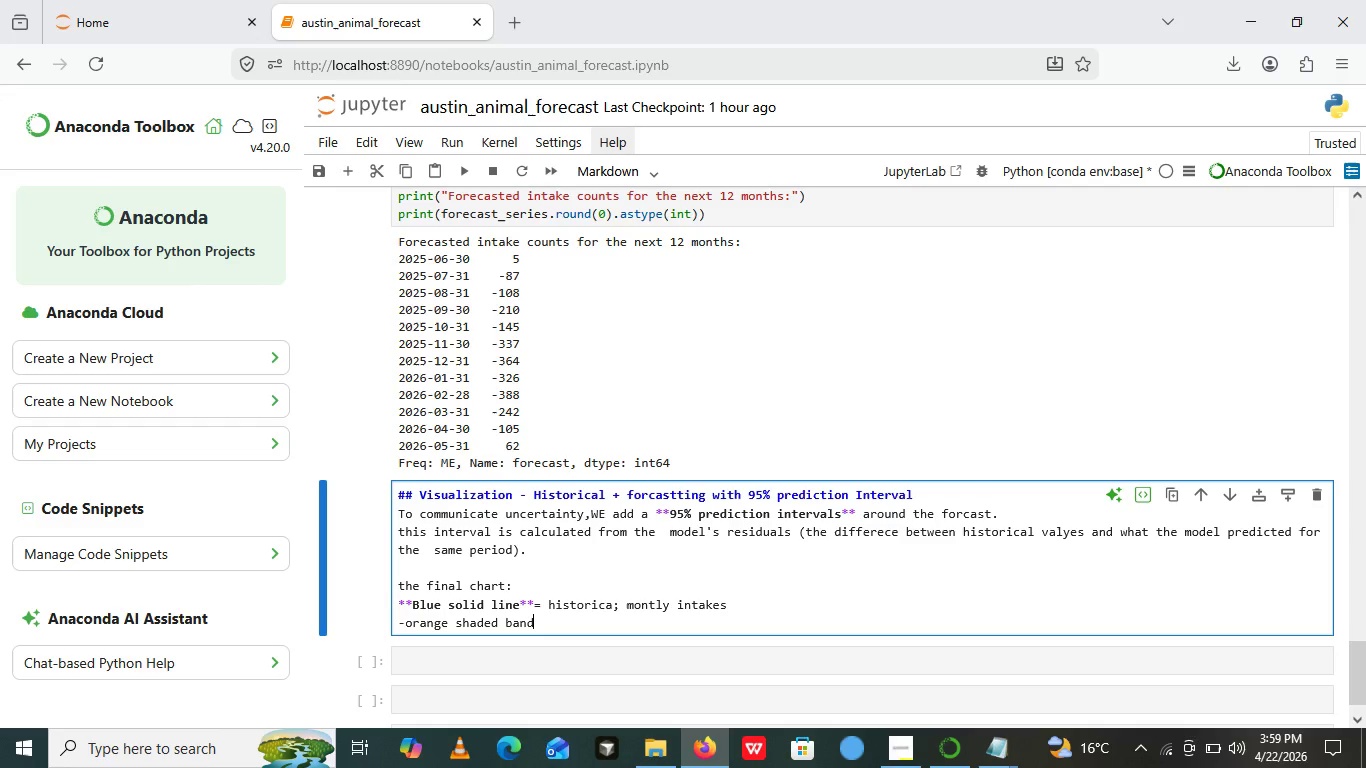 
type(**)
 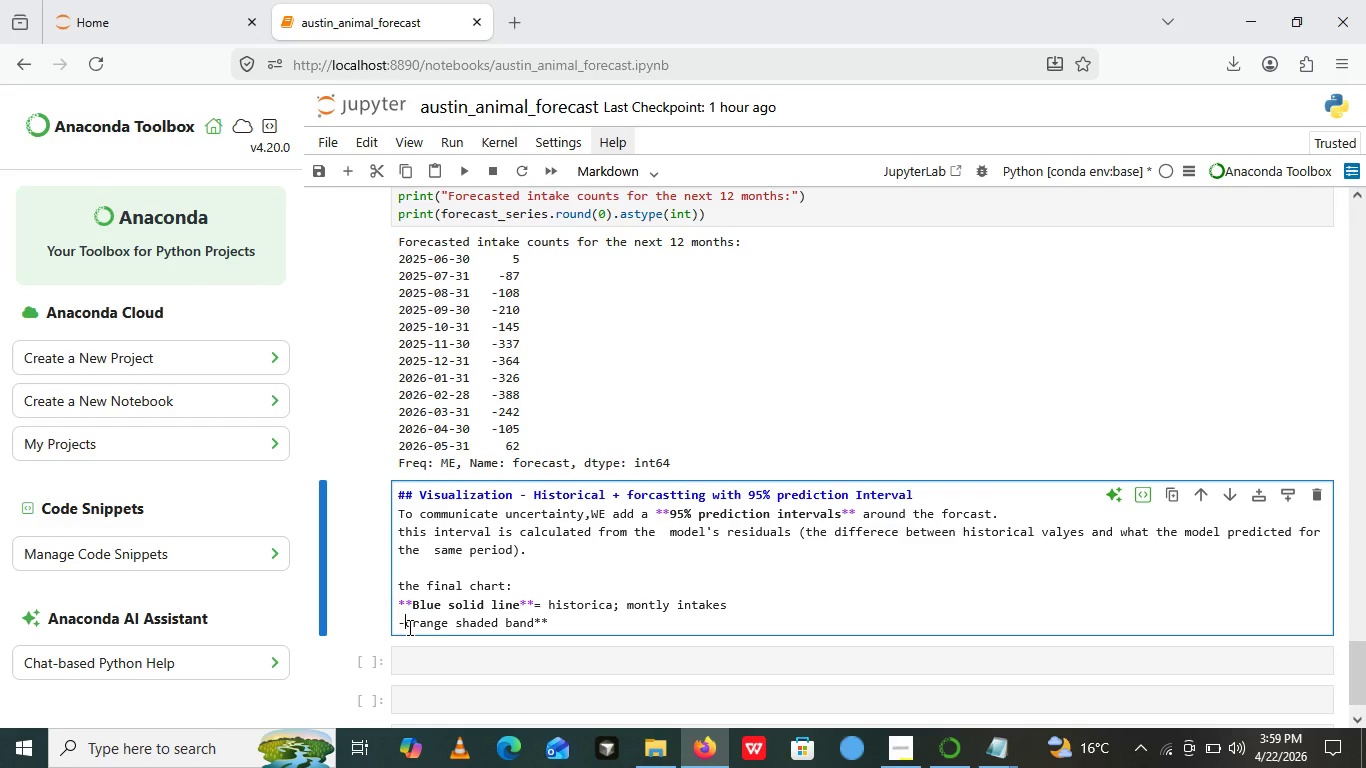 
left_click([408, 627])
 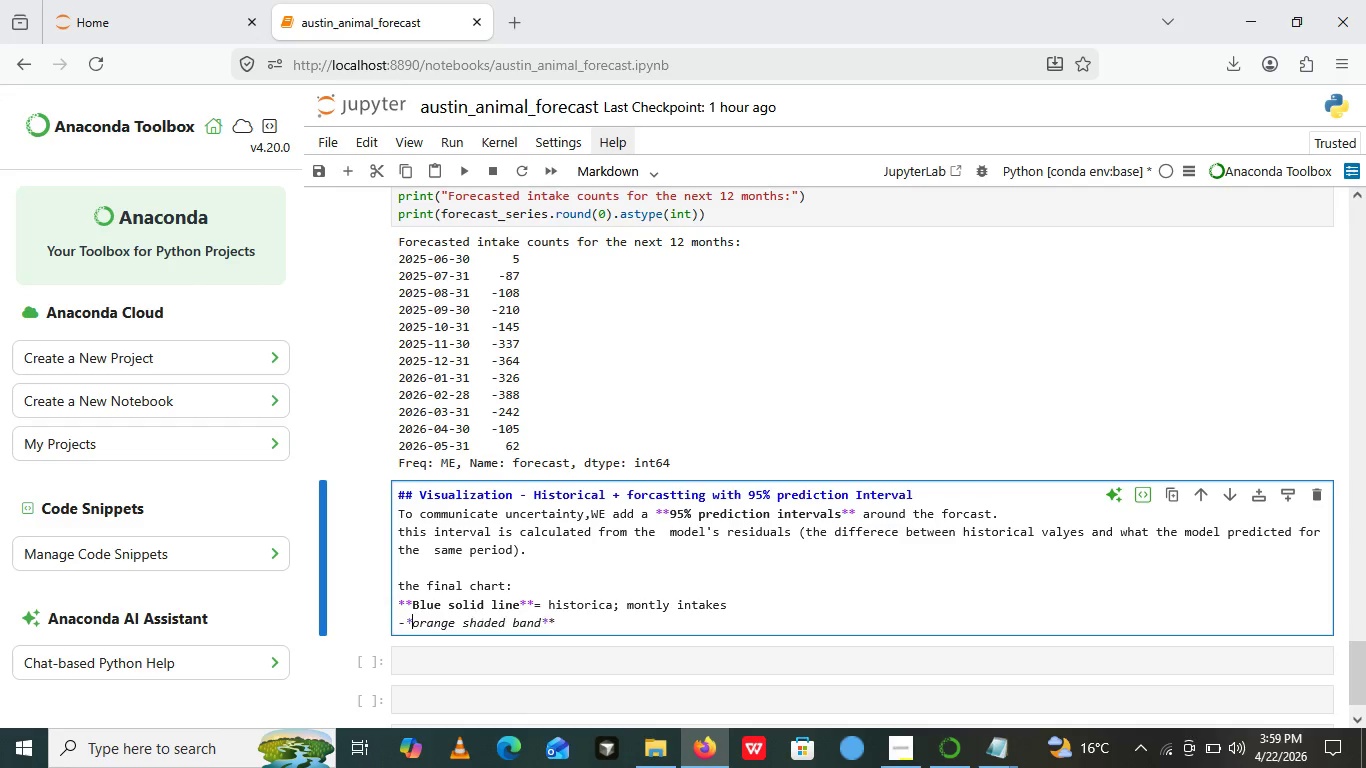 
type(**)
 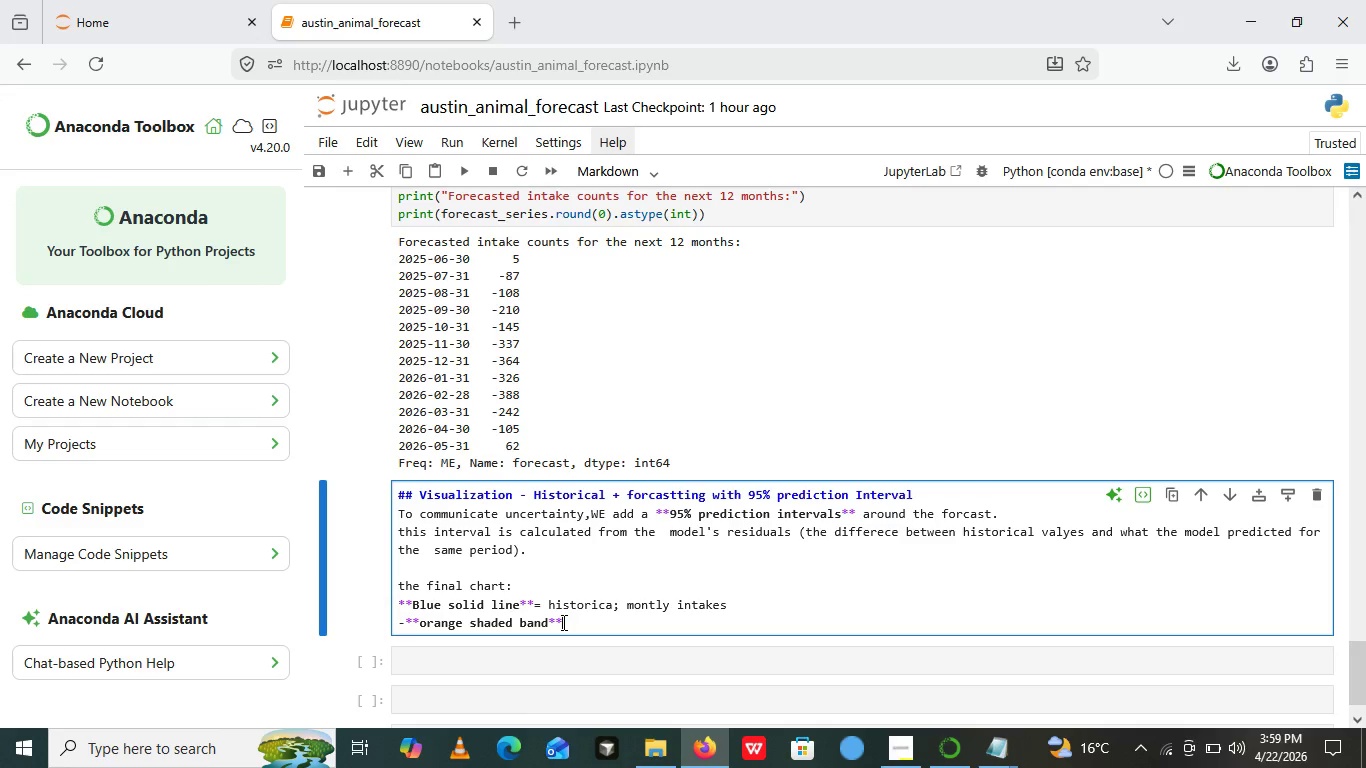 
left_click([562, 622])
 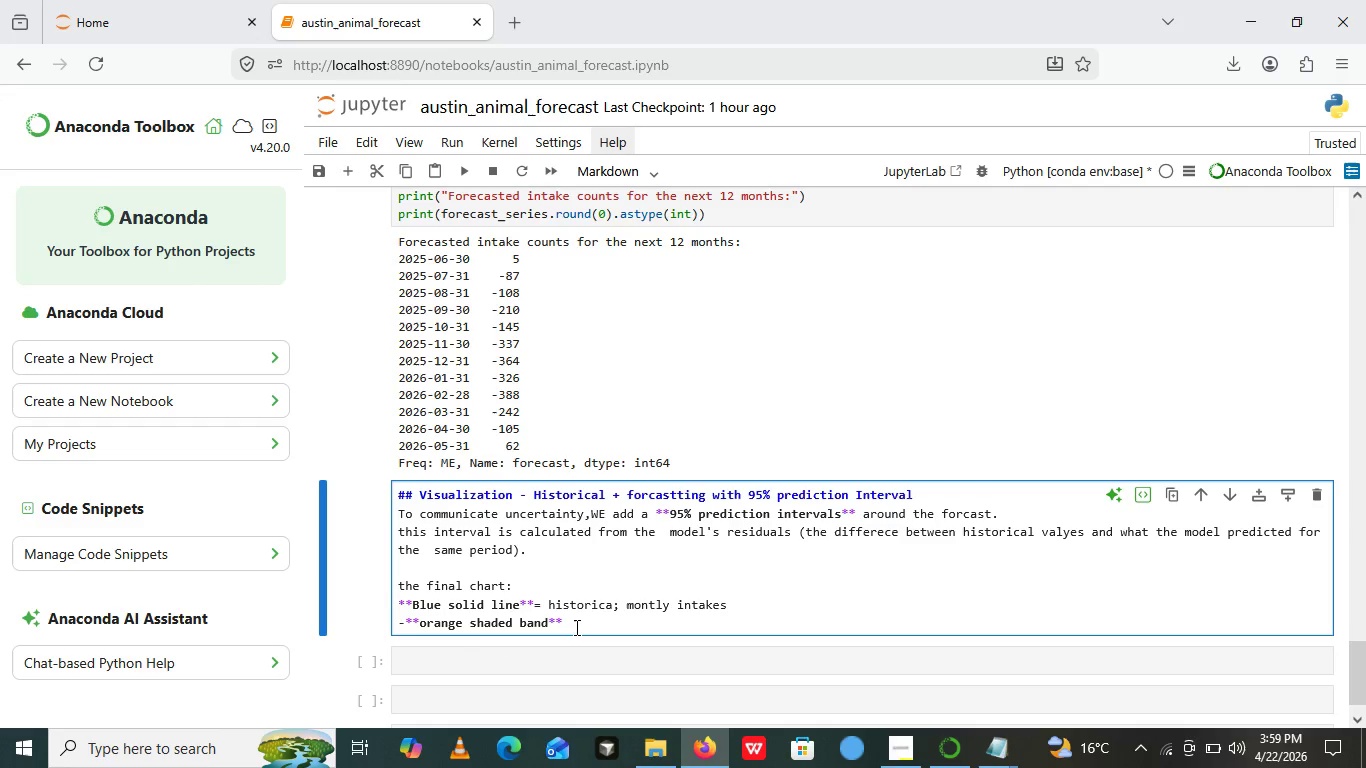 
wait(10.88)
 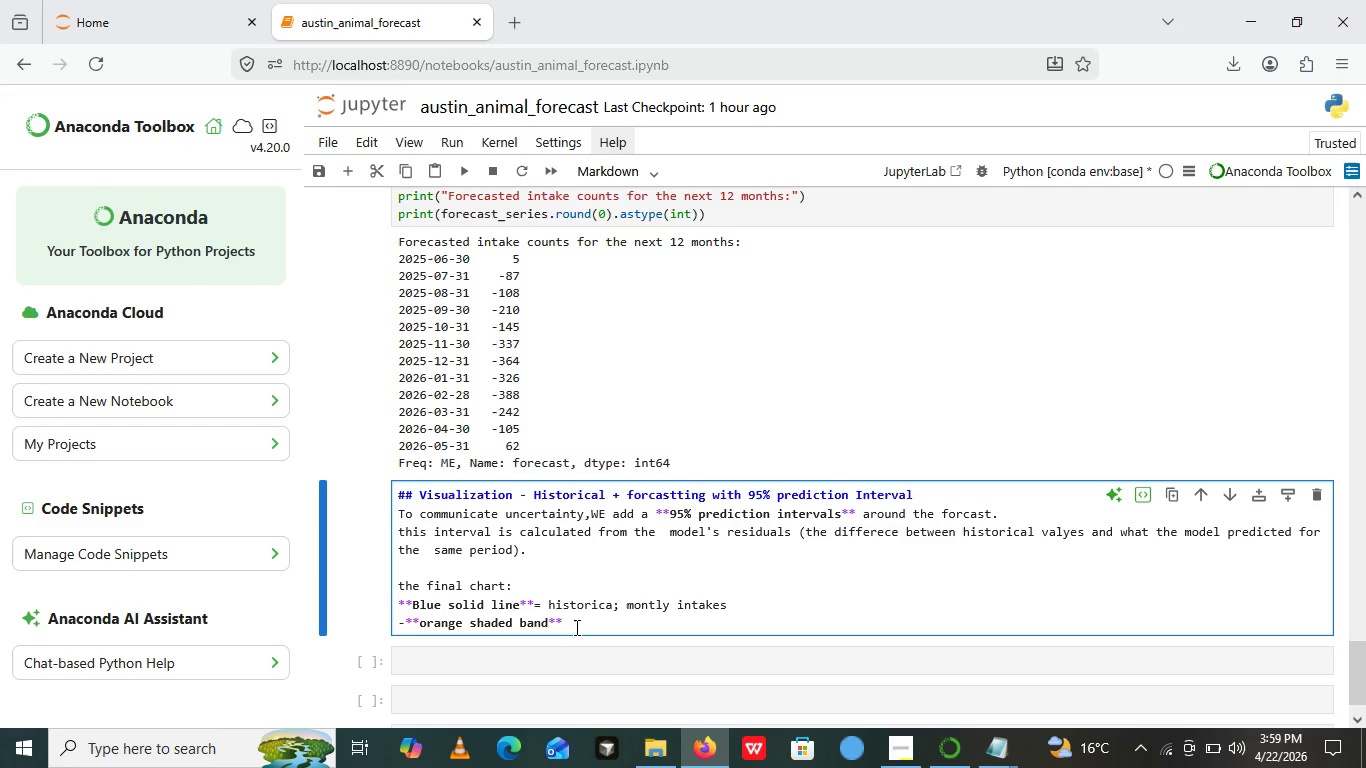 
left_click([742, 612])
 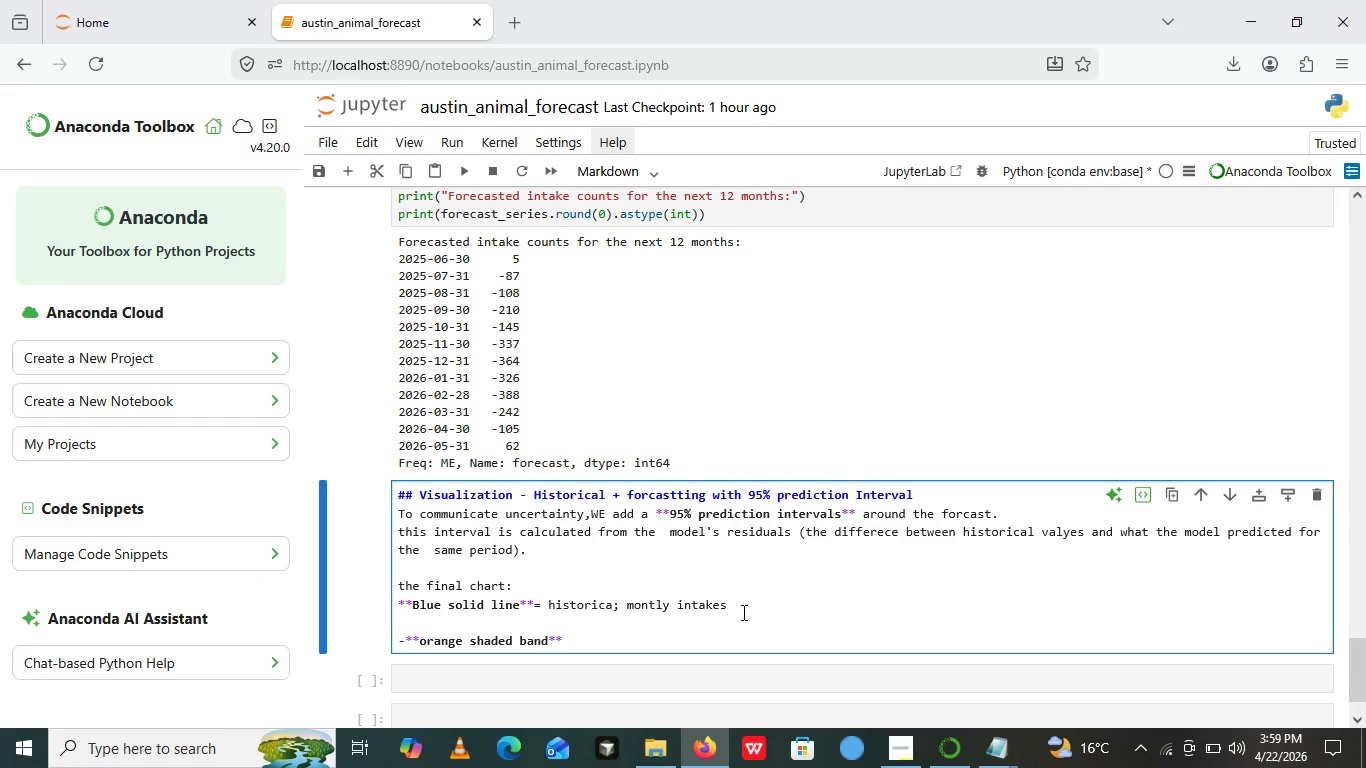 
key(Enter)
 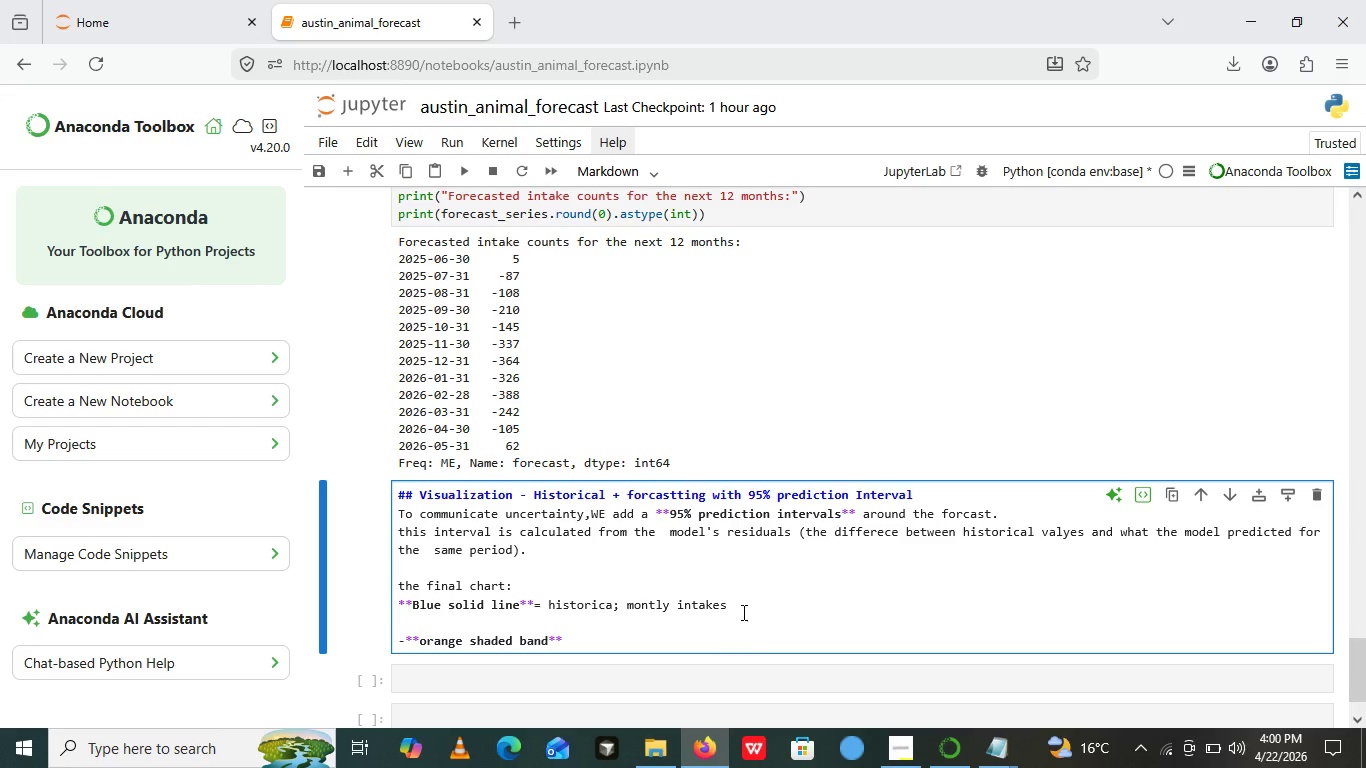 
type(-****)
 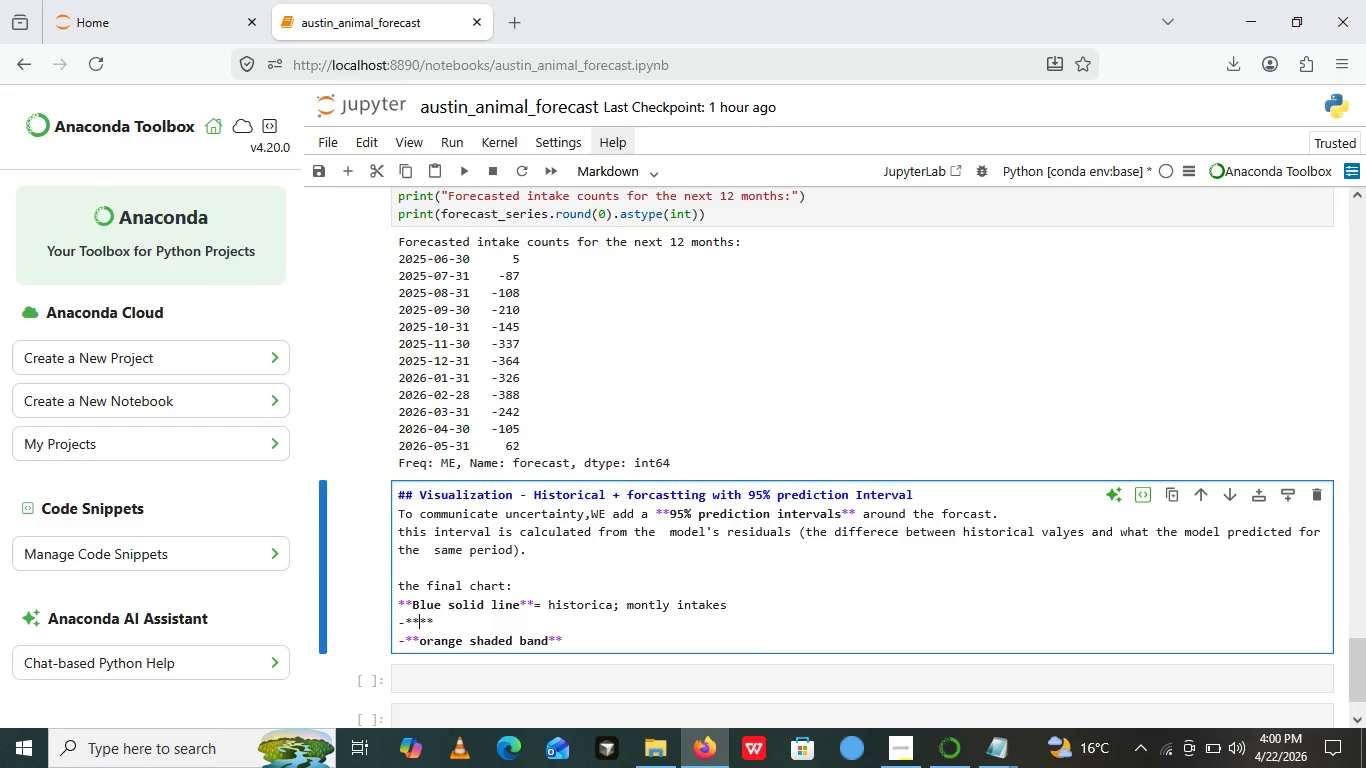 
key(ArrowLeft)
 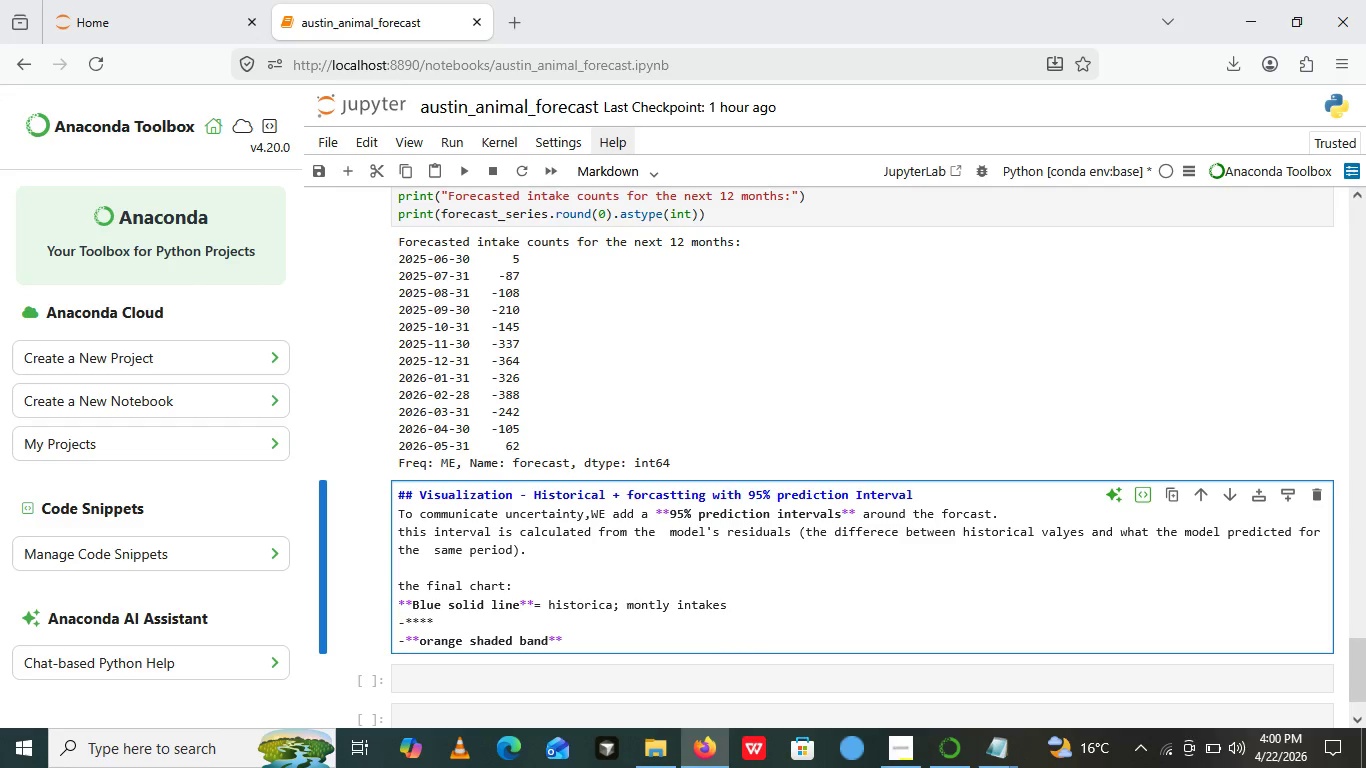 
key(ArrowLeft)
 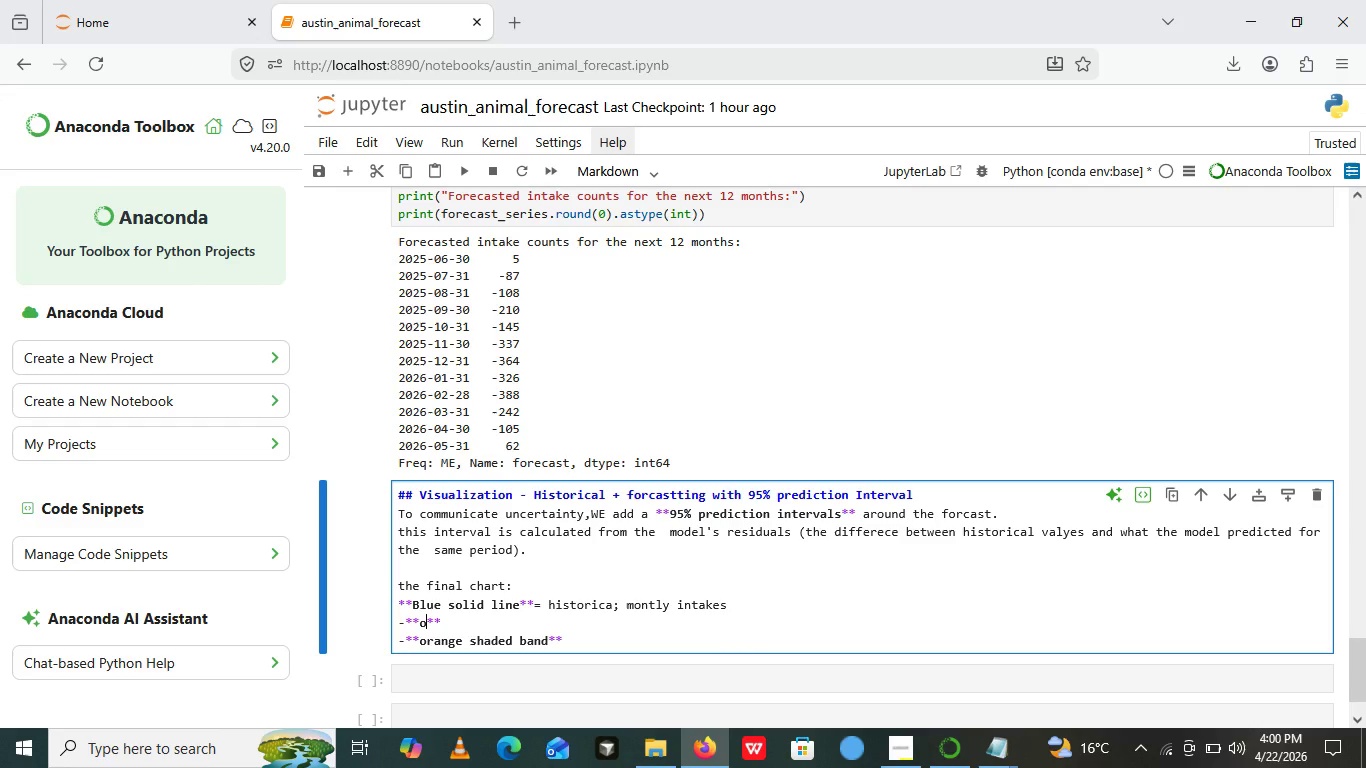 
type(orange dashed lines)
key(Backspace)
 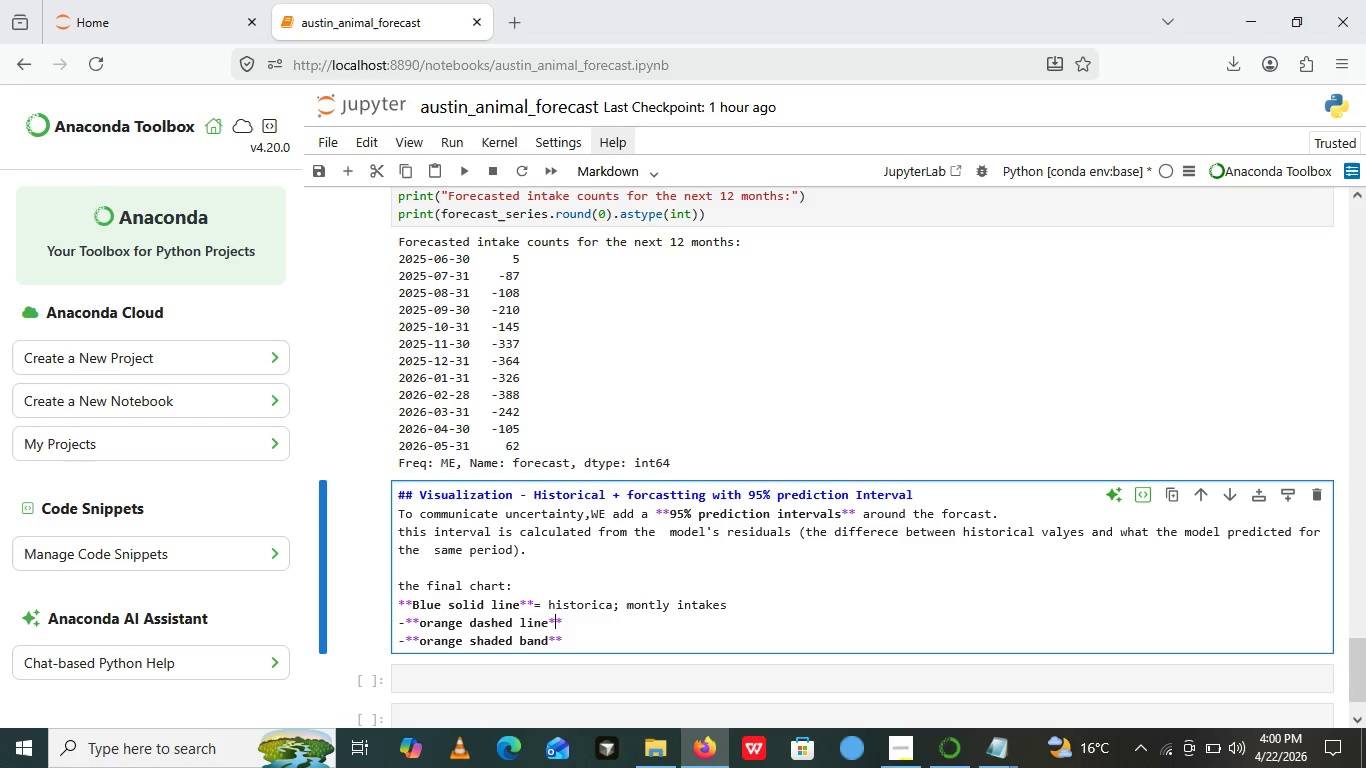 
key(ArrowRight)
 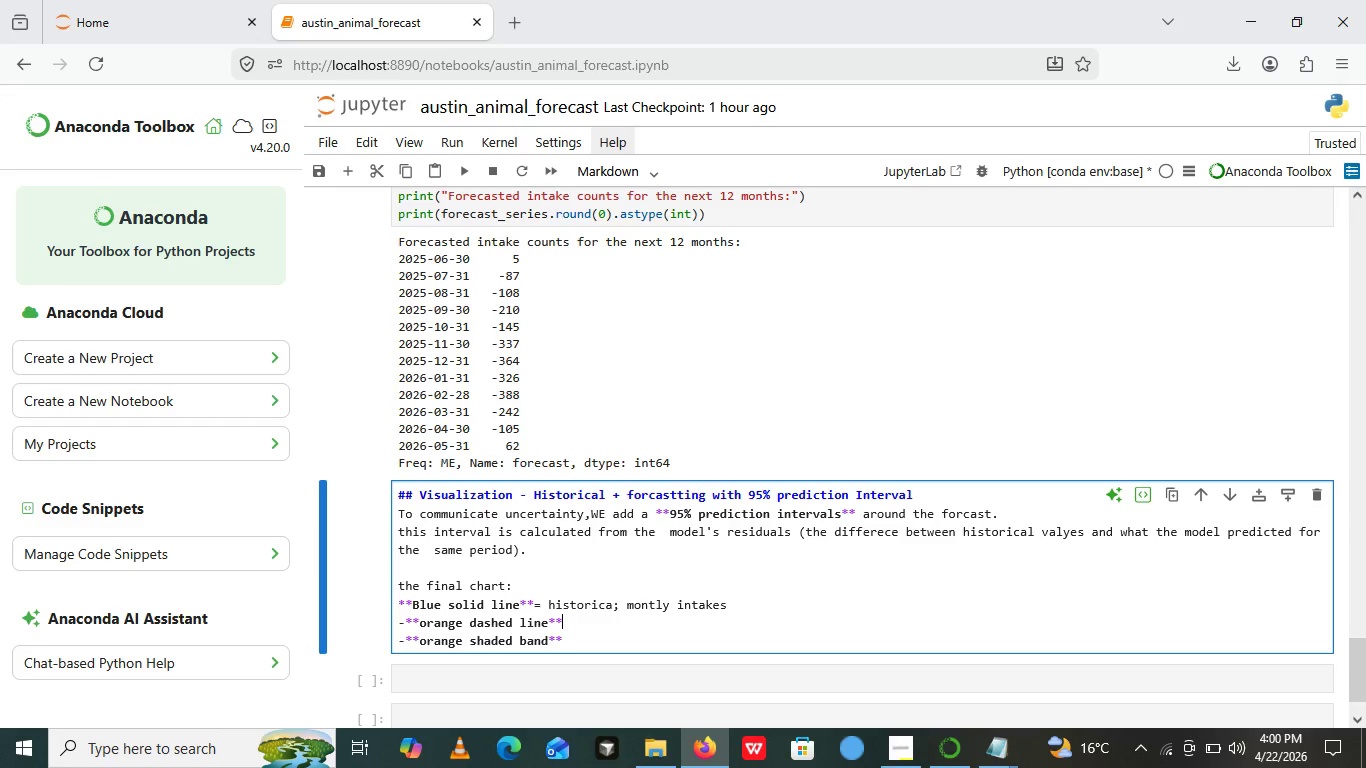 
key(ArrowRight)
 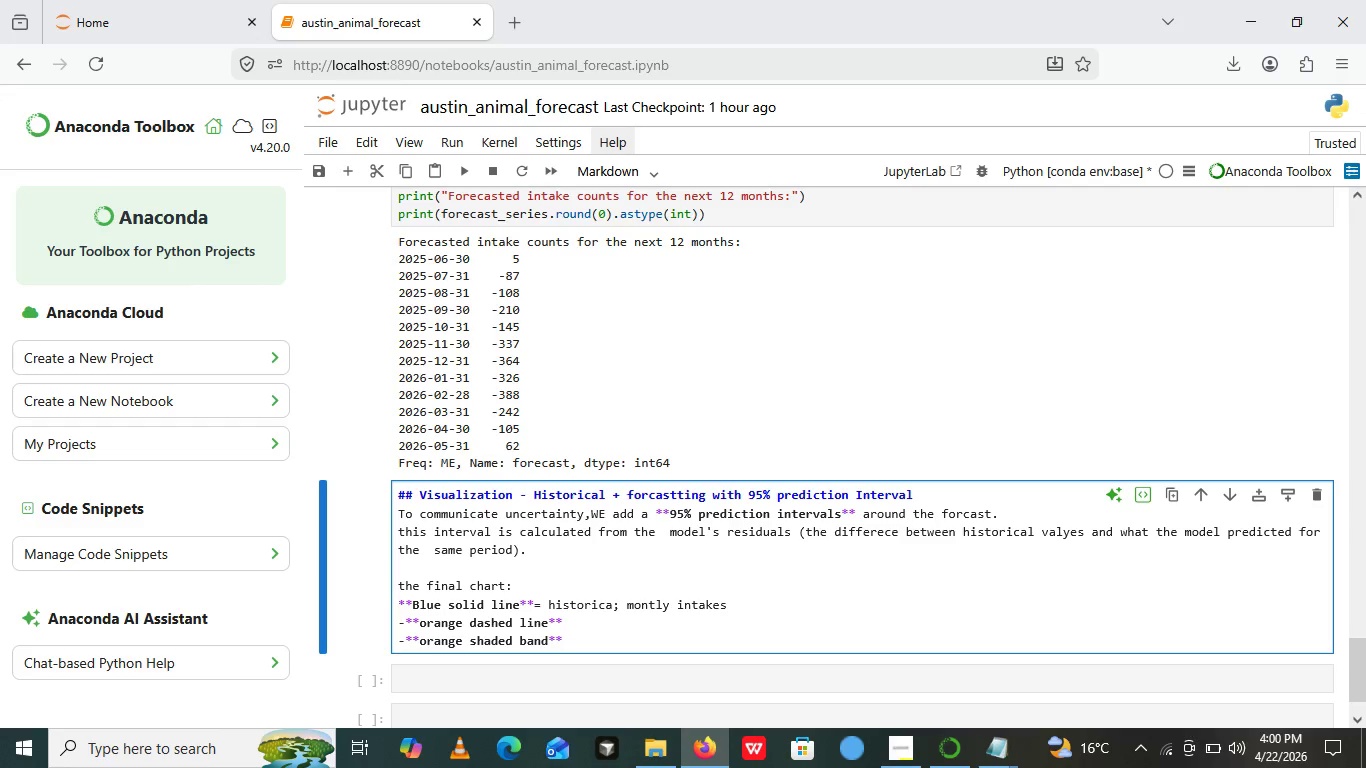 
type( 12=)
key(Backspace)
type(-month forcast)
 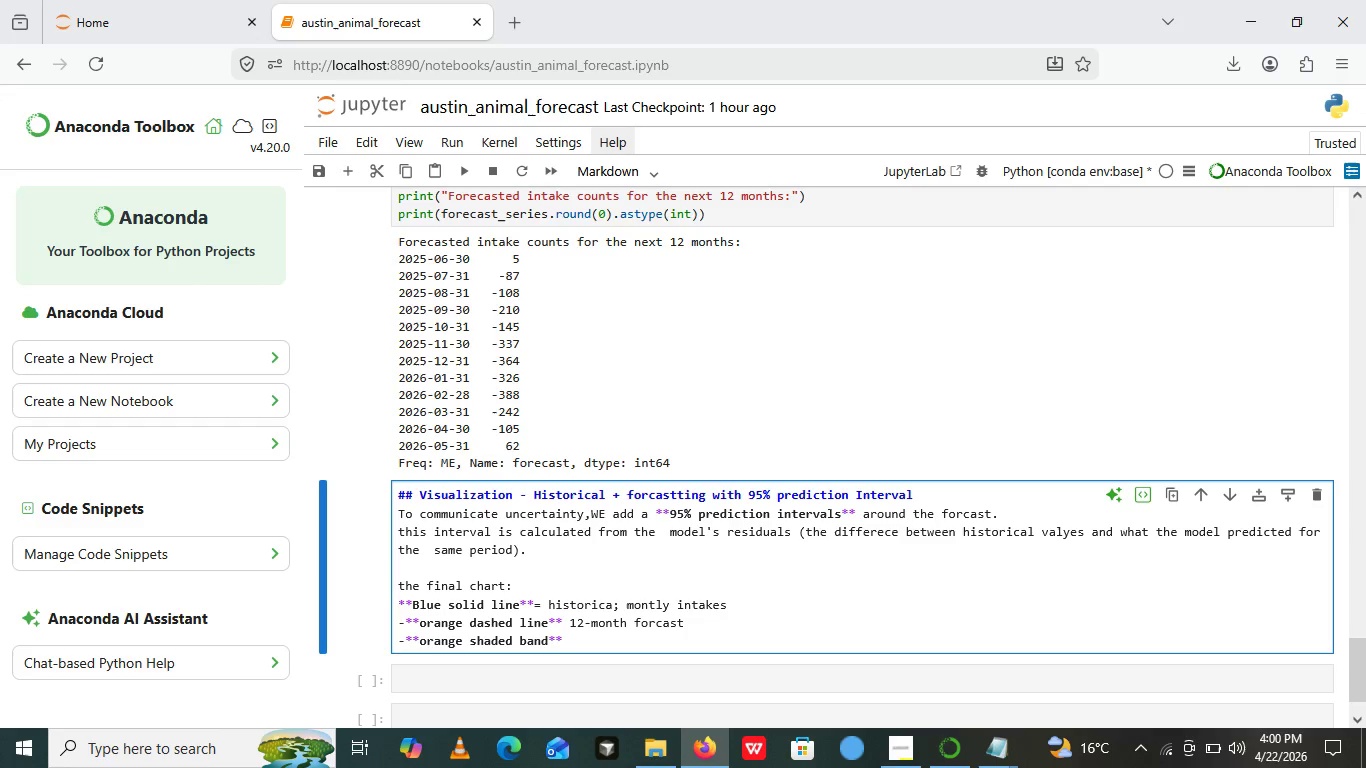 
wait(10.75)
 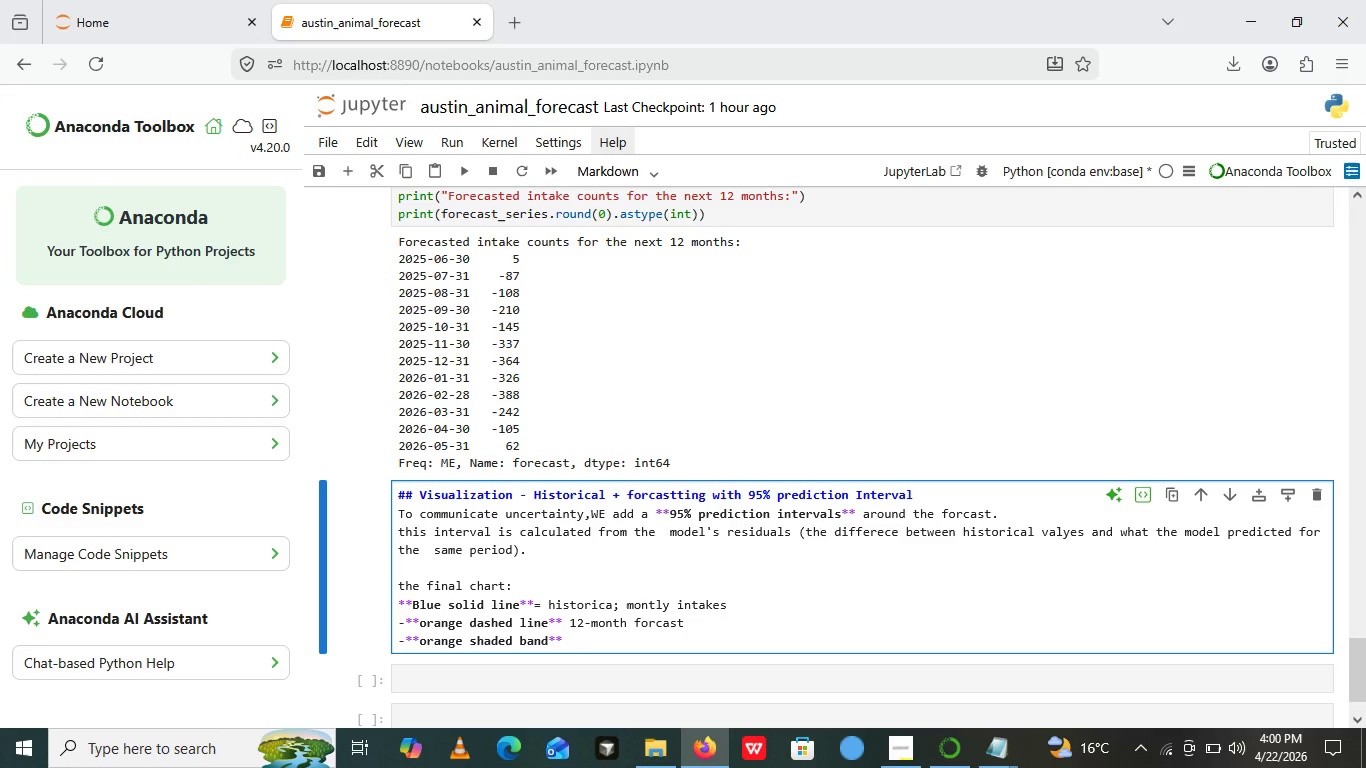 
left_click([429, 640])
 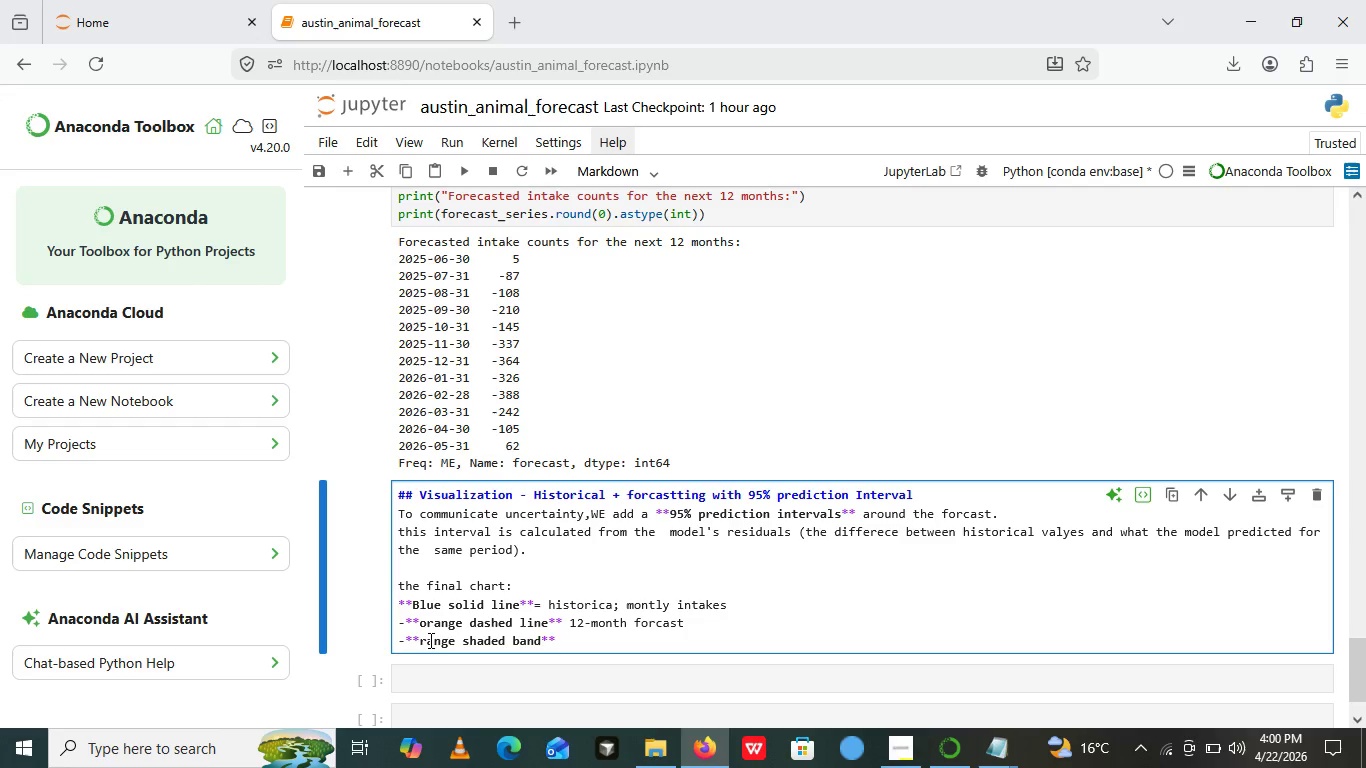 
key(Backspace)
 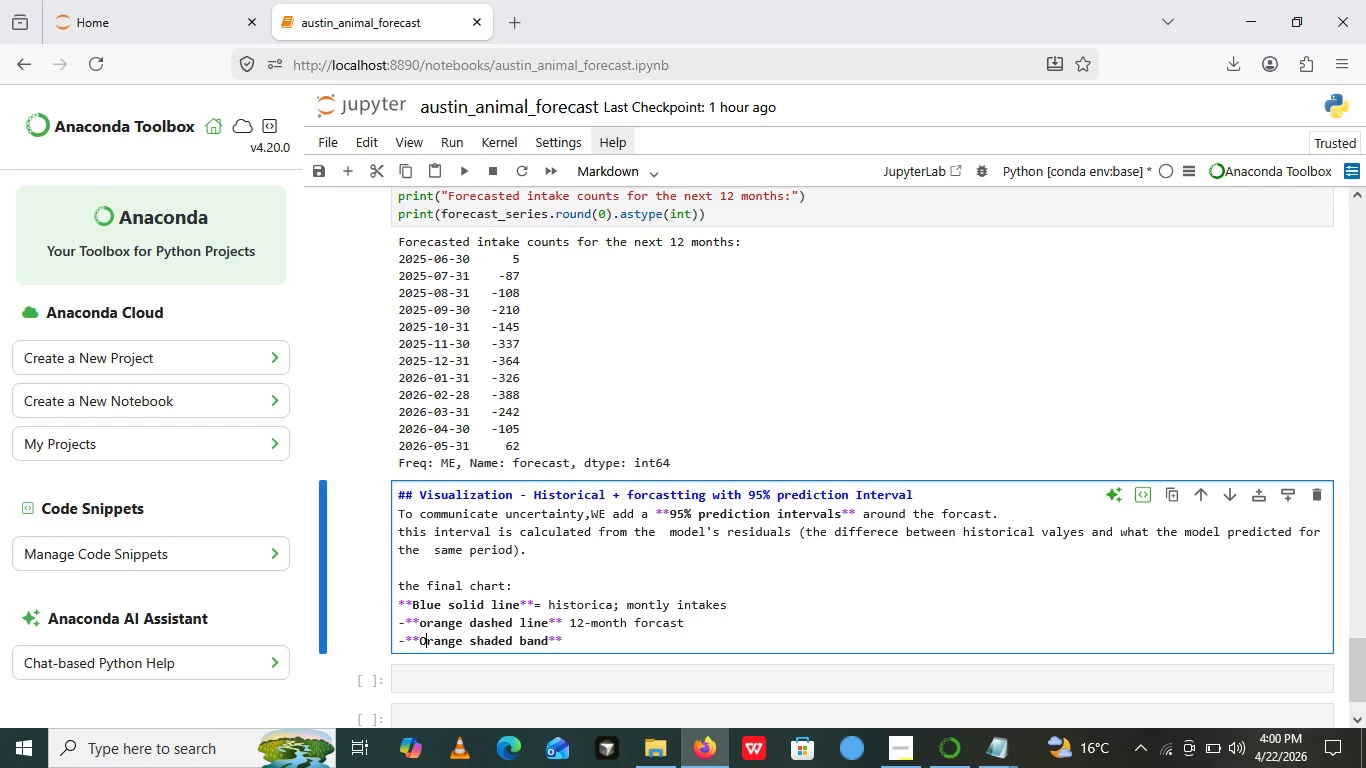 
key(Shift+O)
 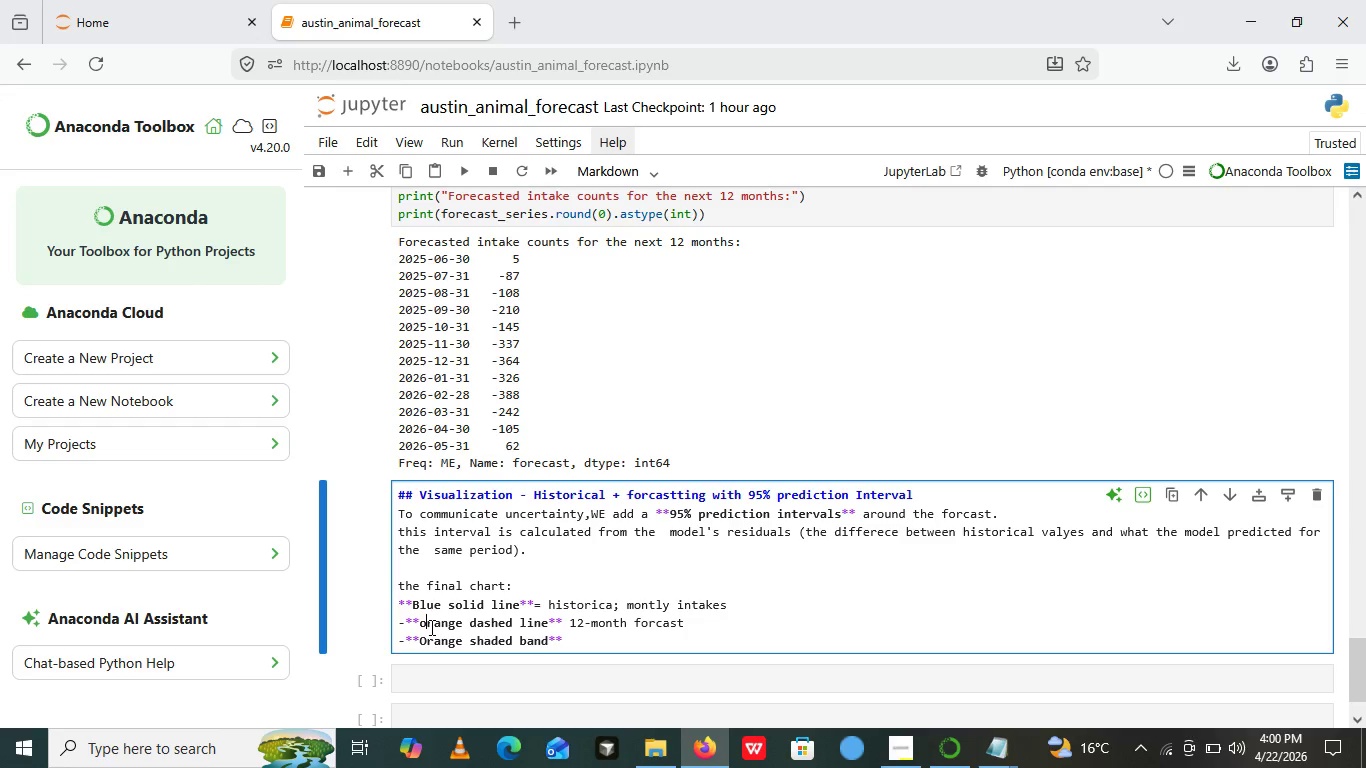 
left_click([430, 627])
 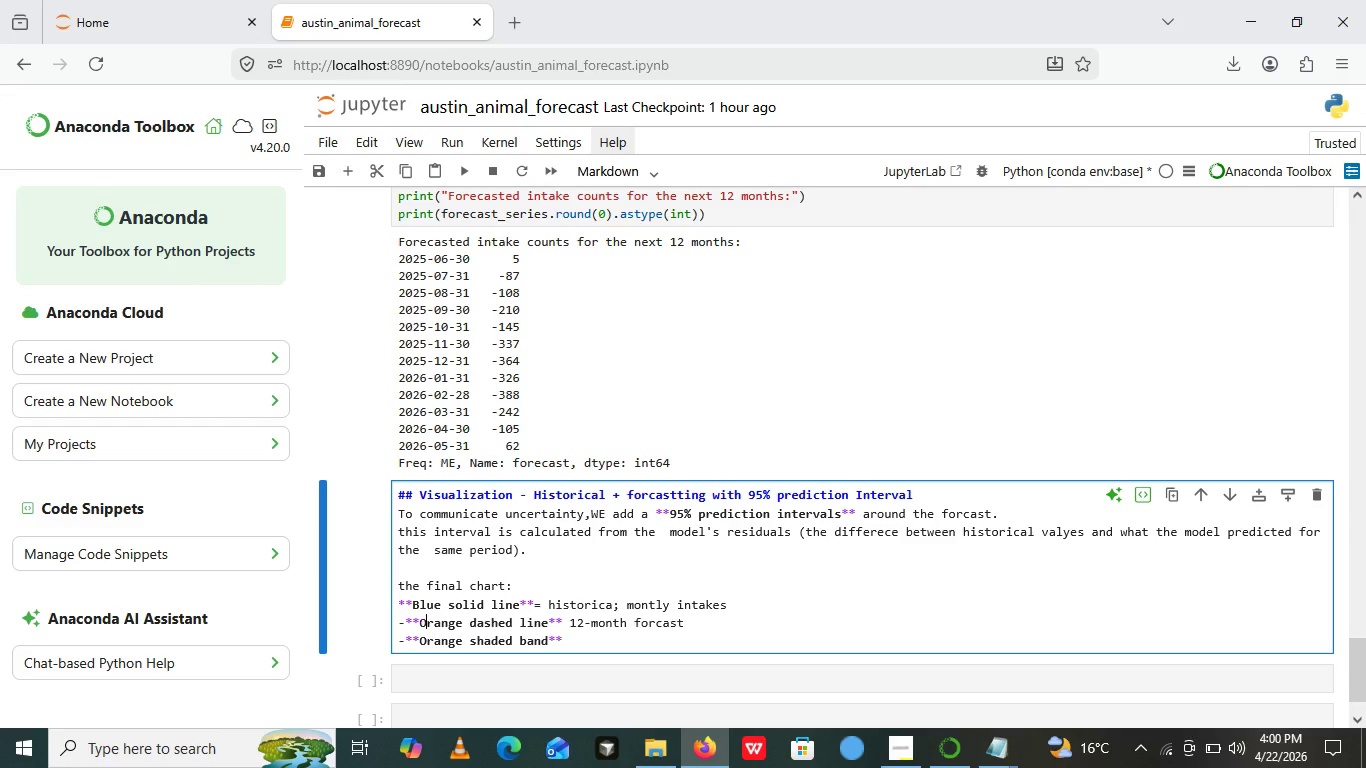 
key(Backspace)
 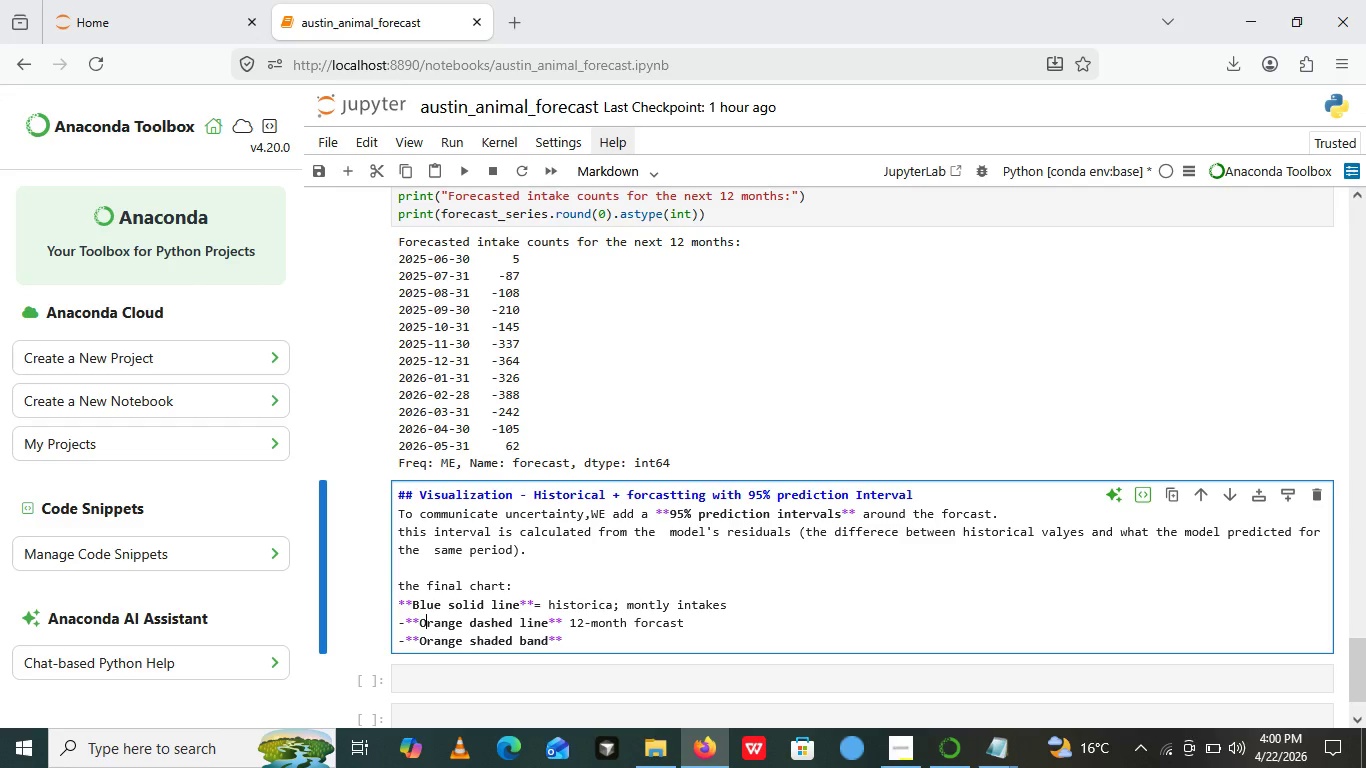 
key(Shift+O)
 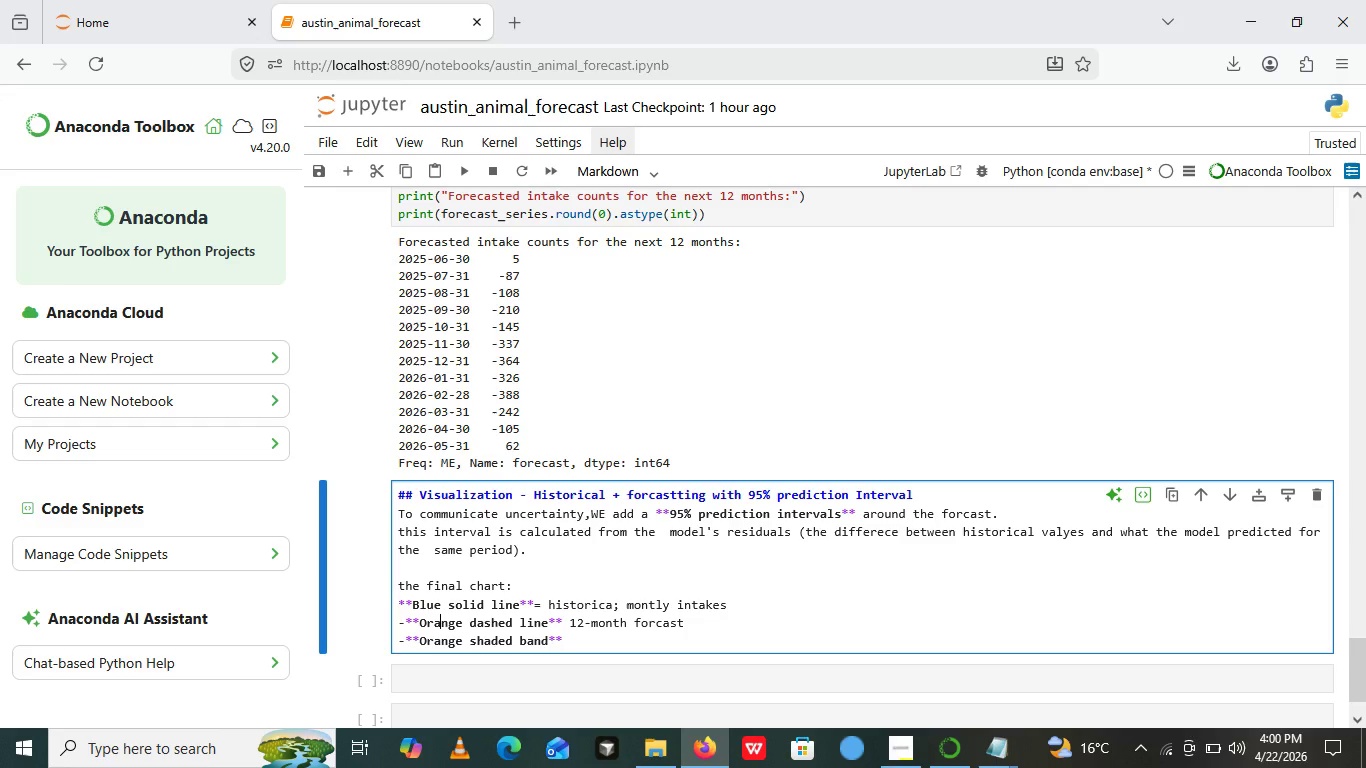 
key(ArrowRight)
 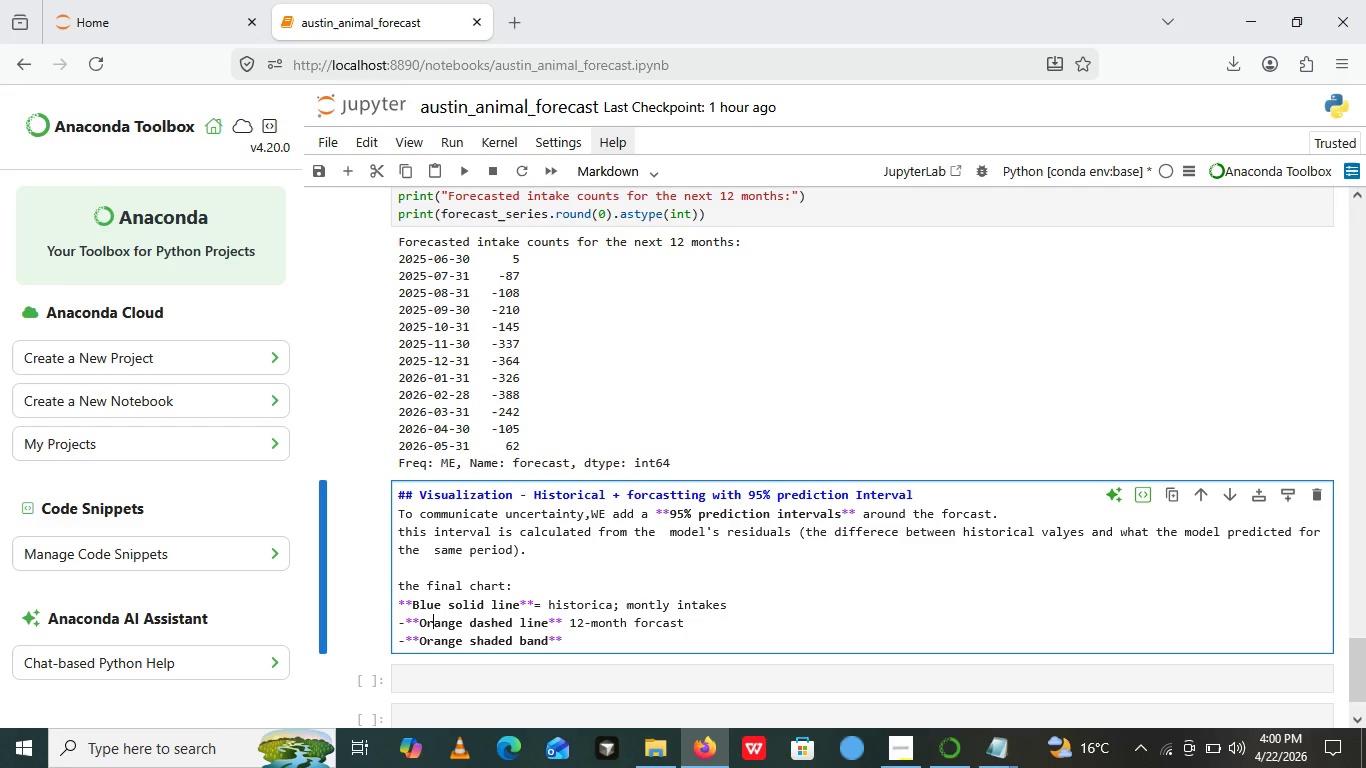 
key(ArrowRight)
 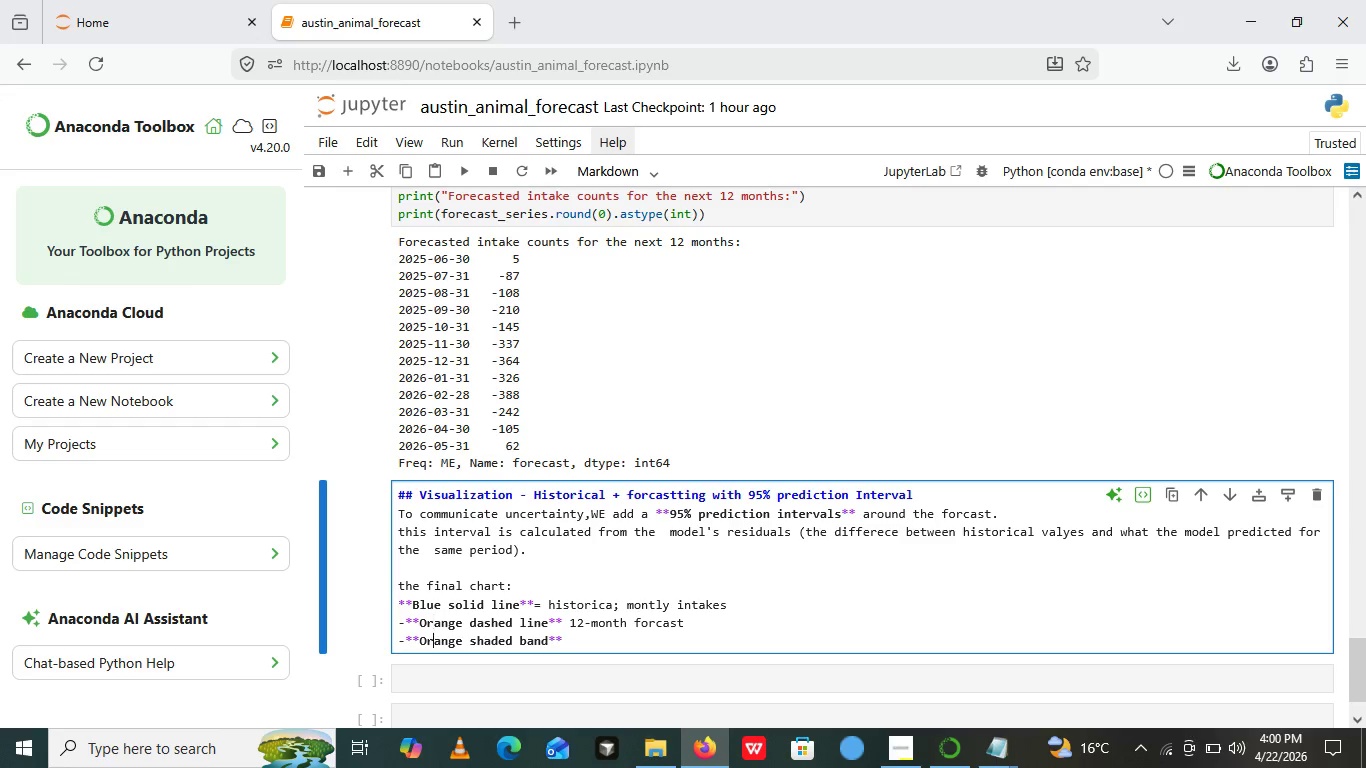 
key(ArrowLeft)
 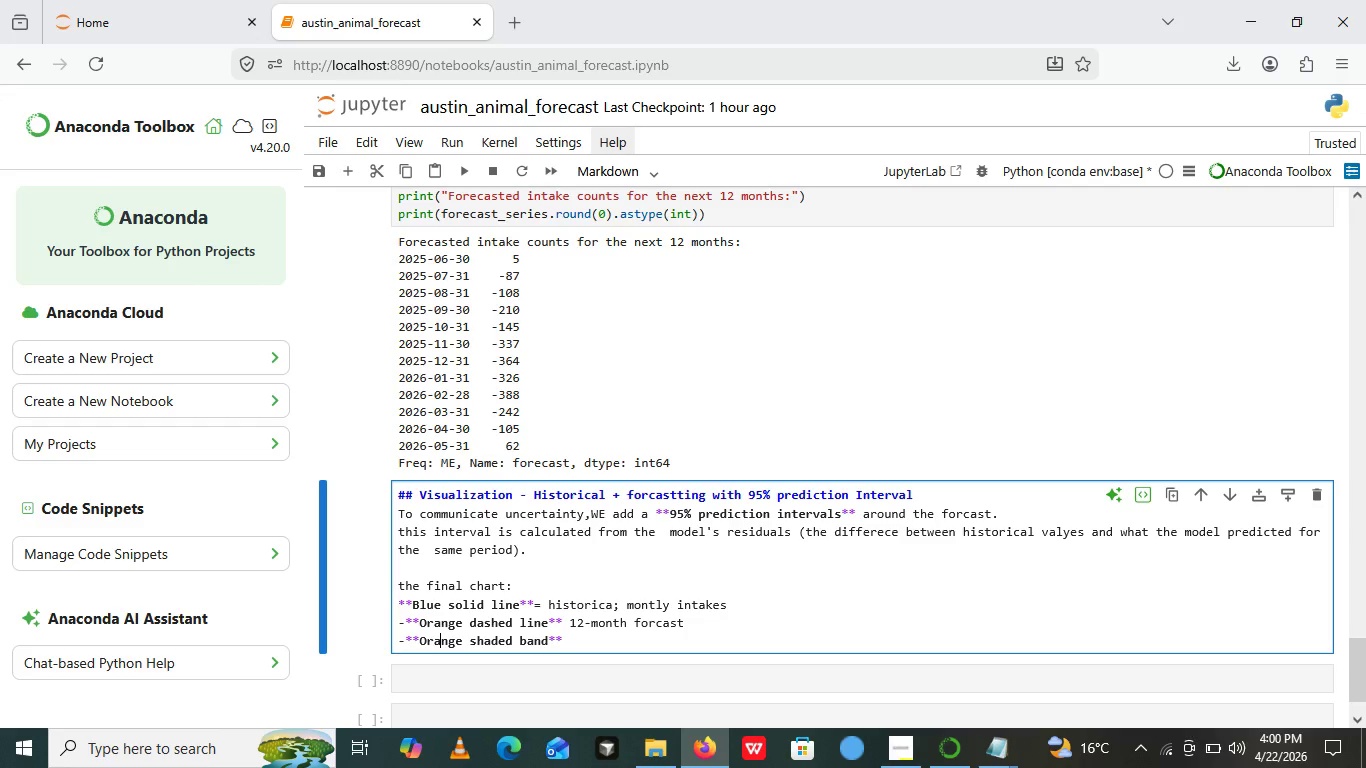 
key(ArrowDown)
 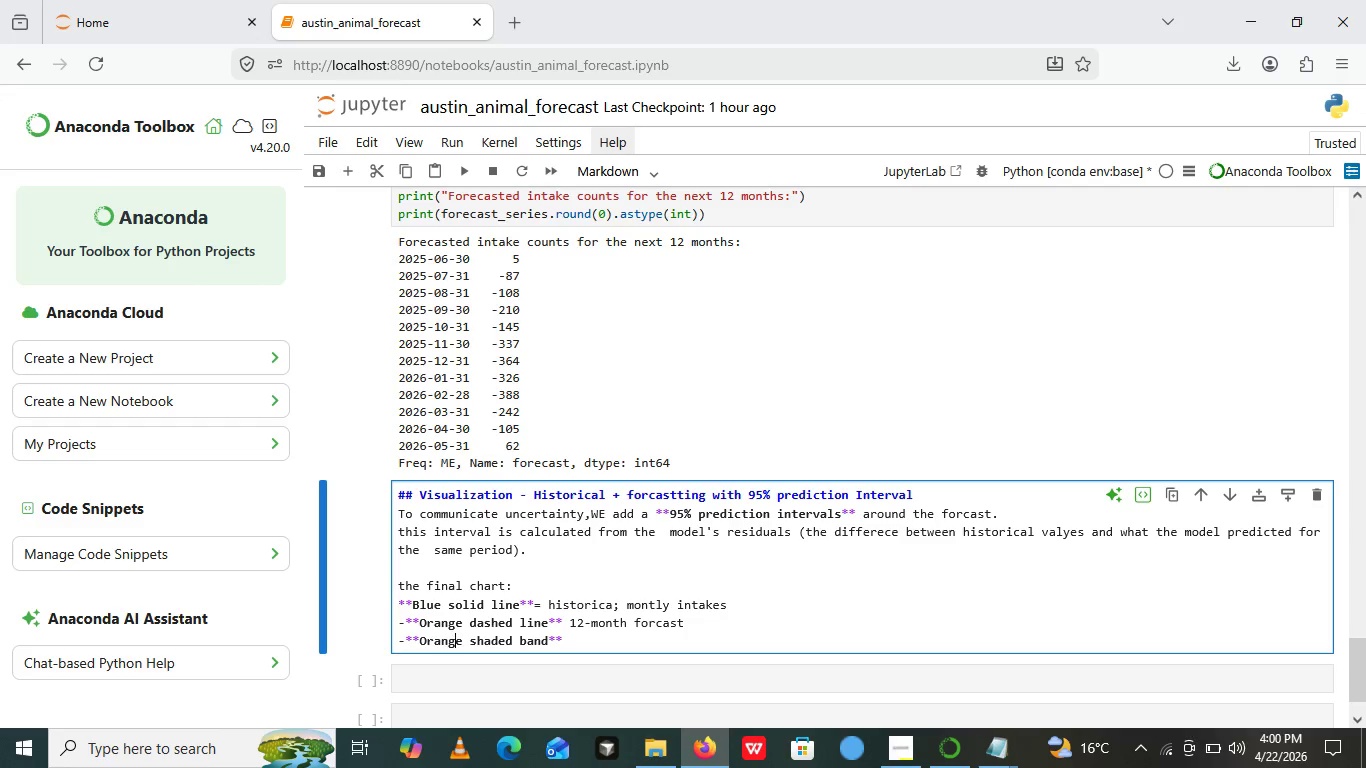 
key(ArrowRight)
 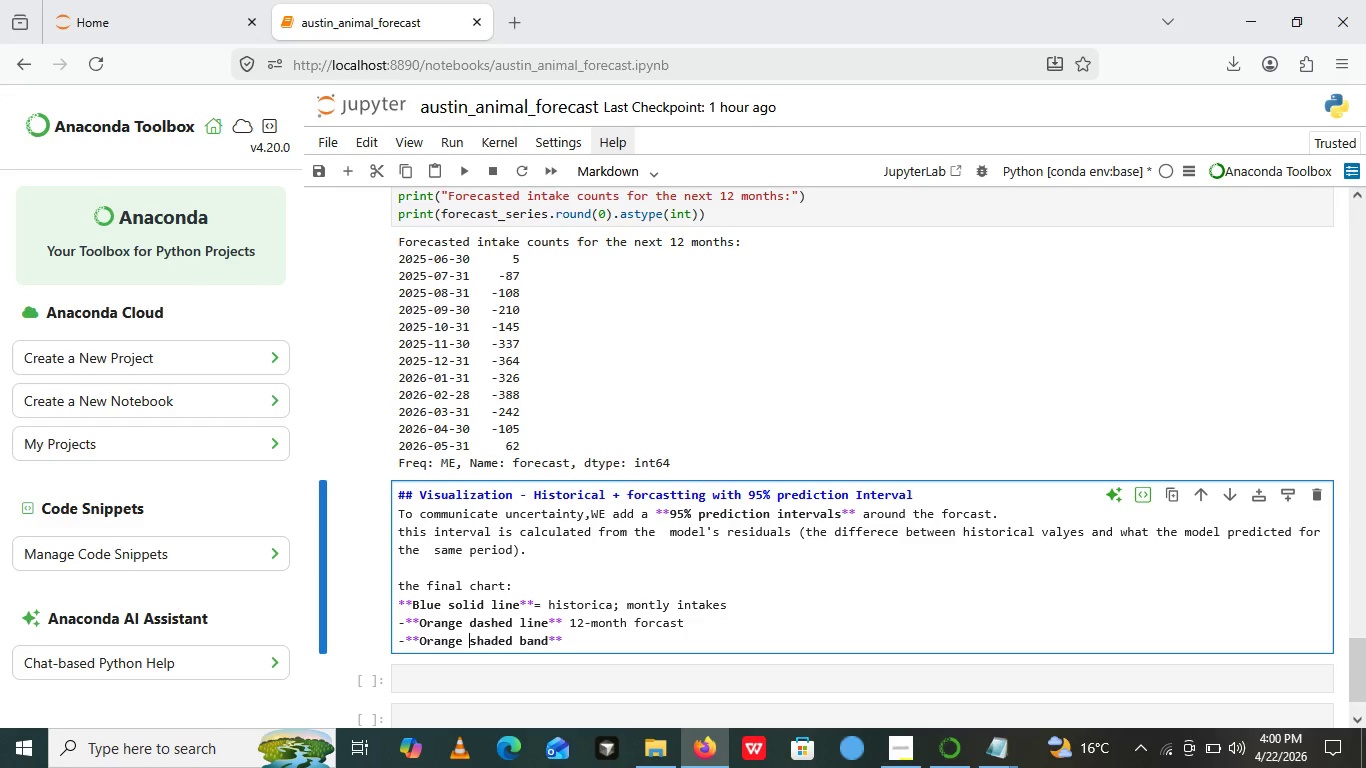 
key(ArrowRight)
 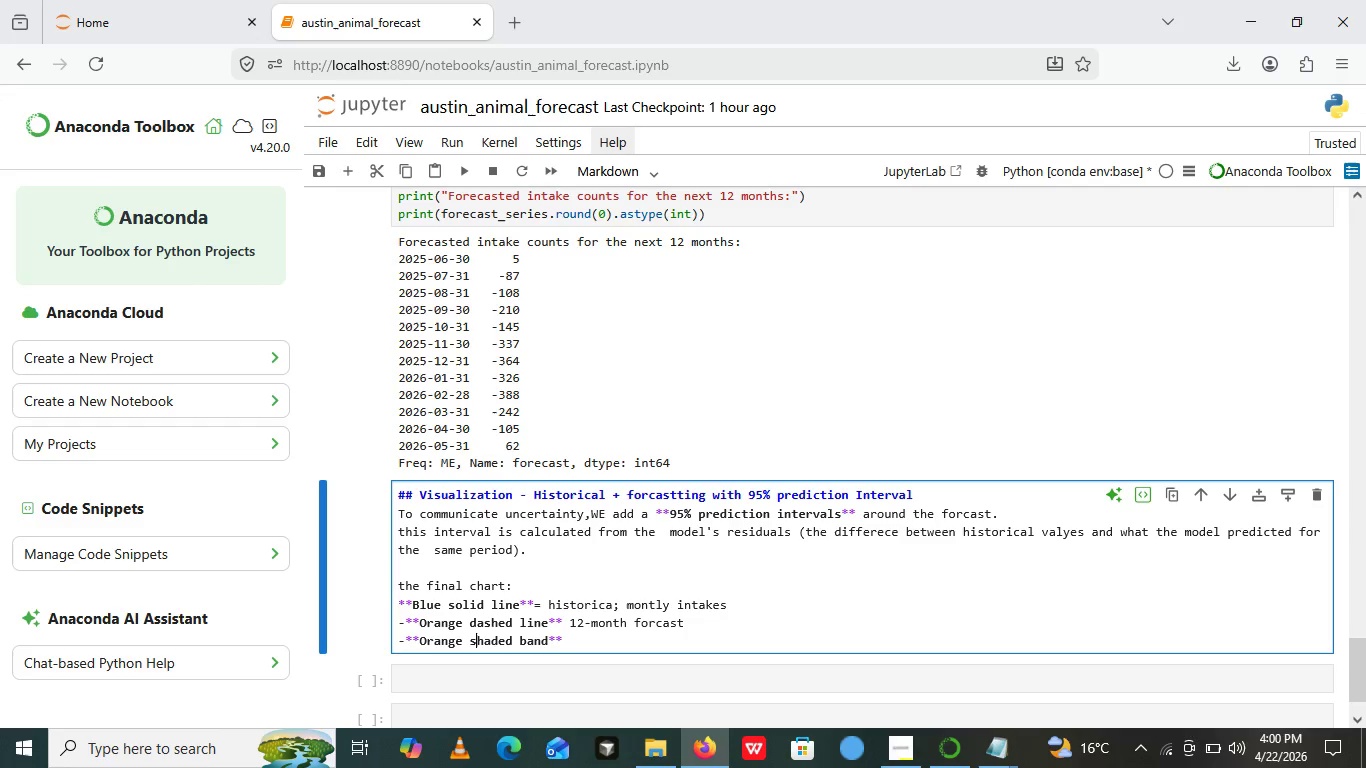 
key(ArrowRight)
 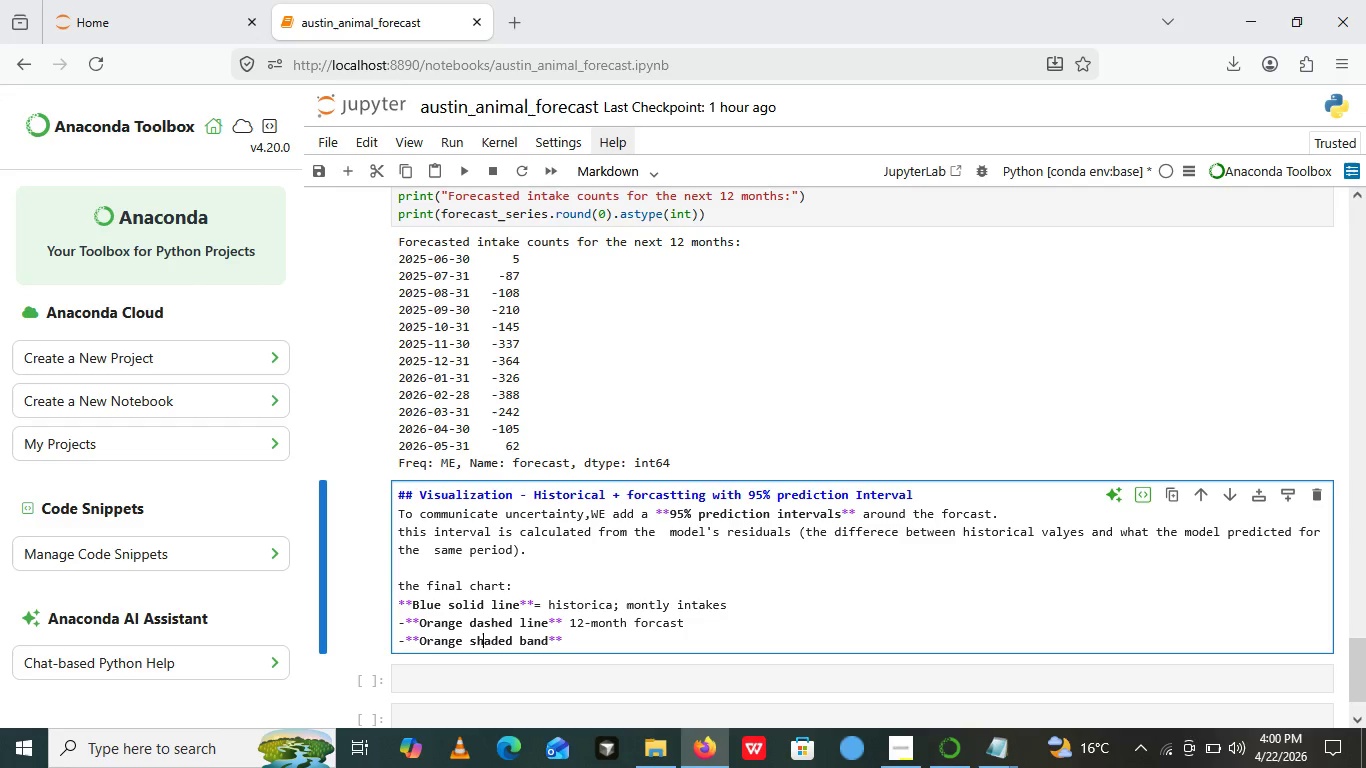 
key(ArrowRight)
 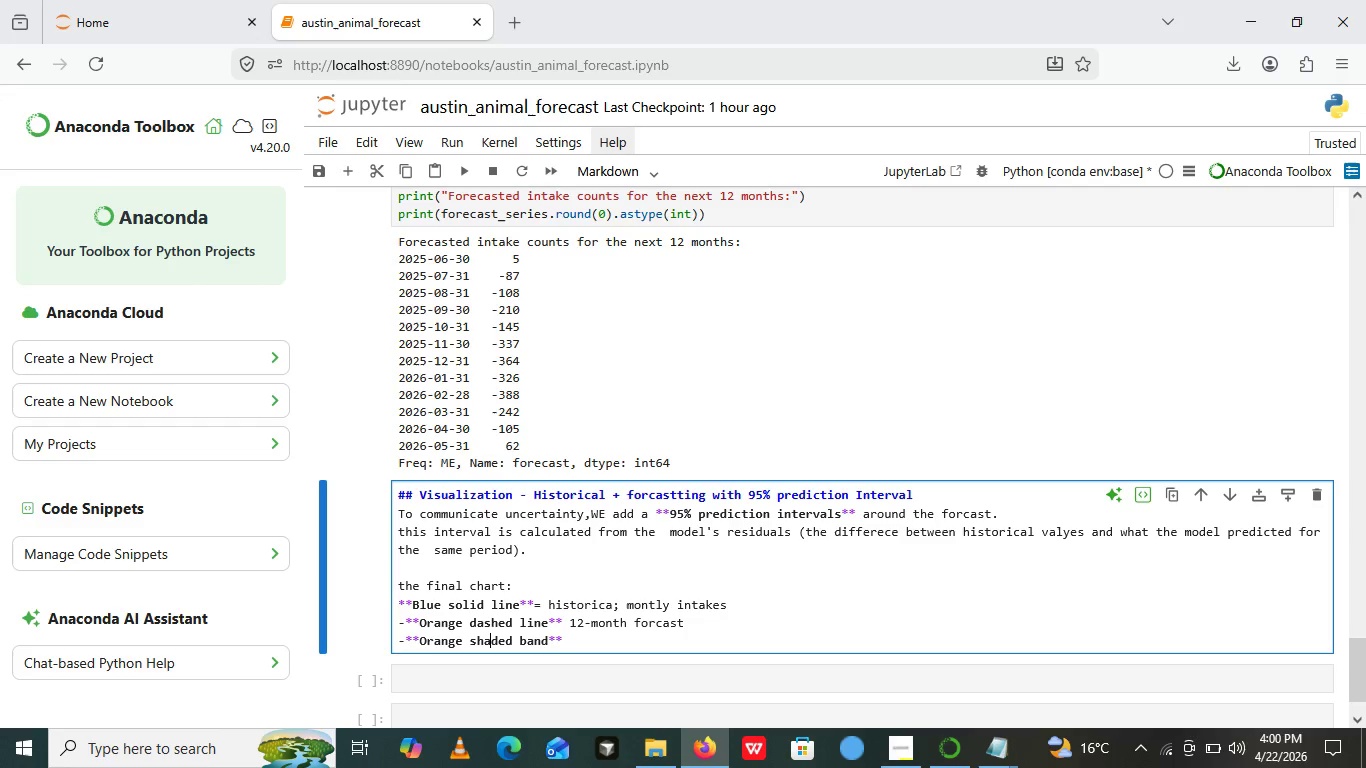 
key(ArrowRight)
 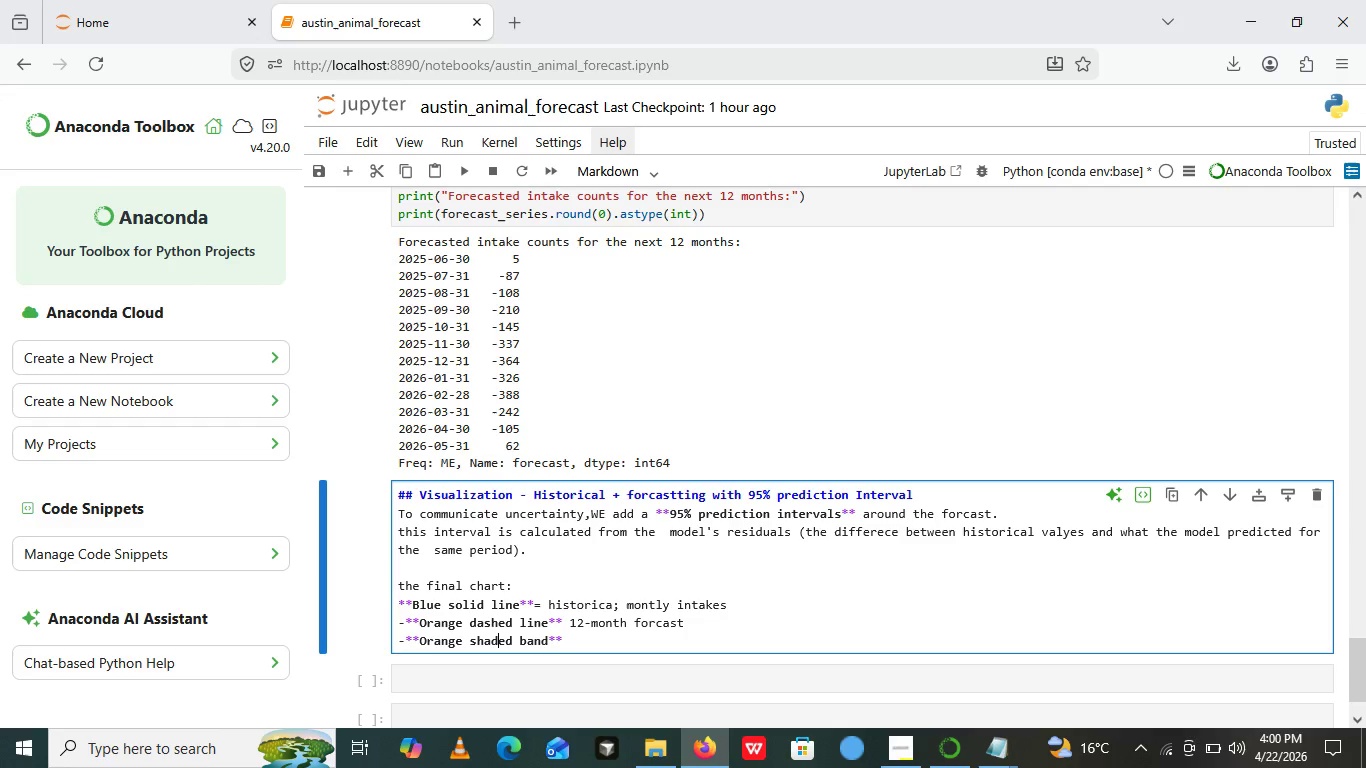 
key(ArrowRight)
 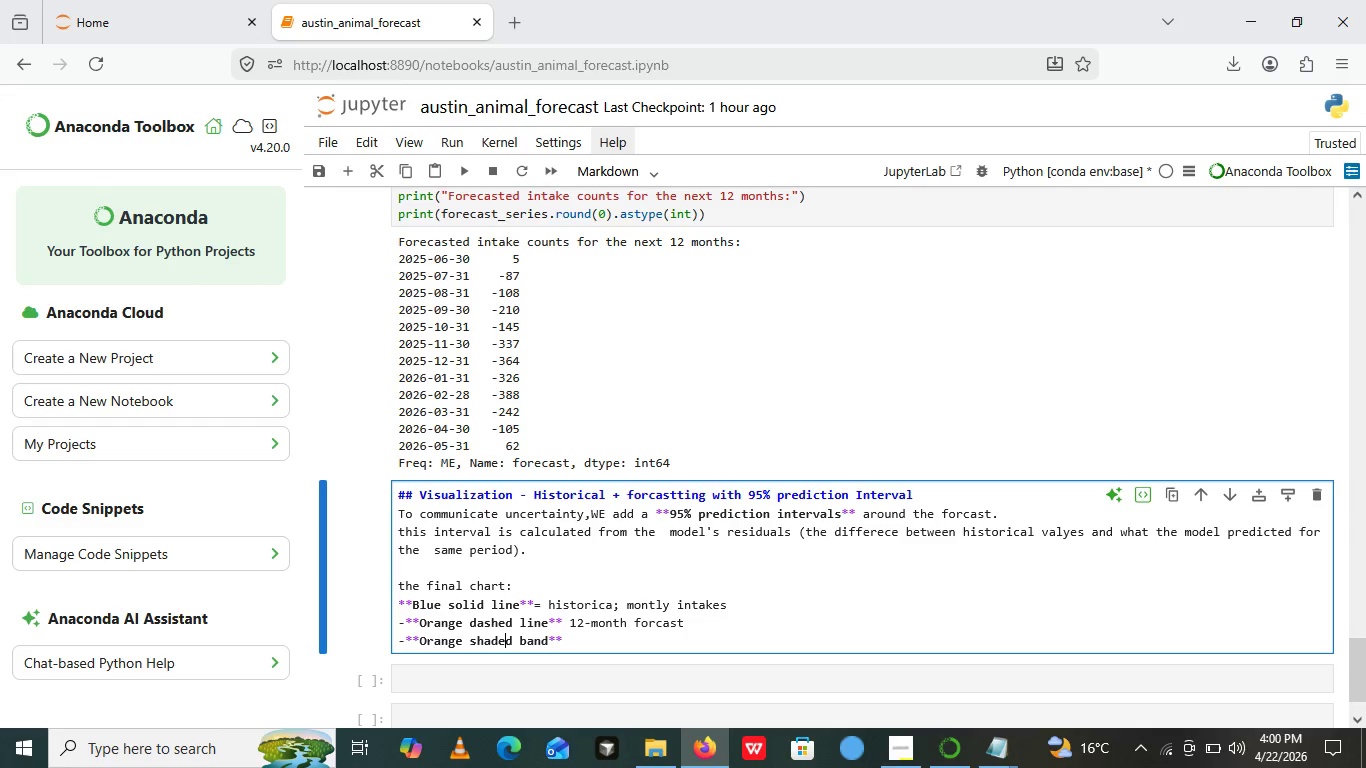 
key(ArrowRight)
 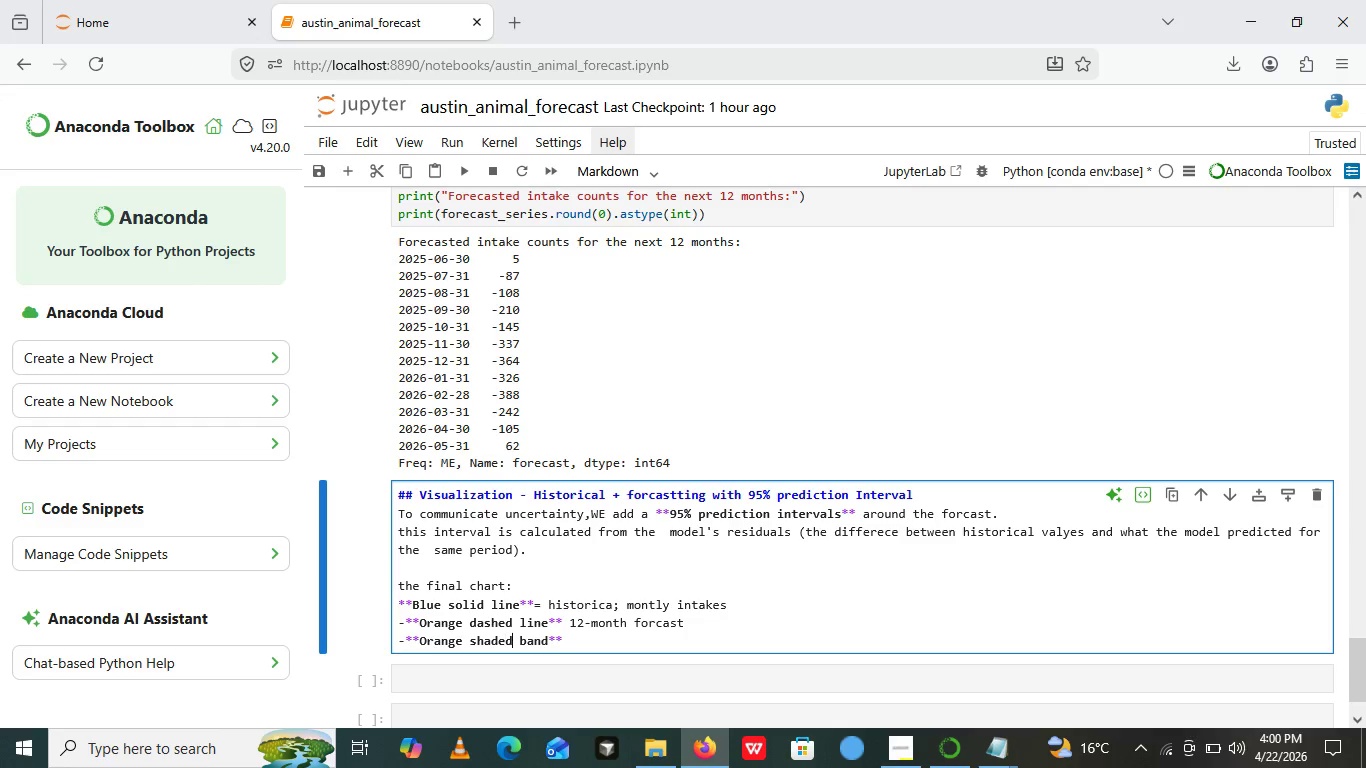 
key(ArrowRight)
 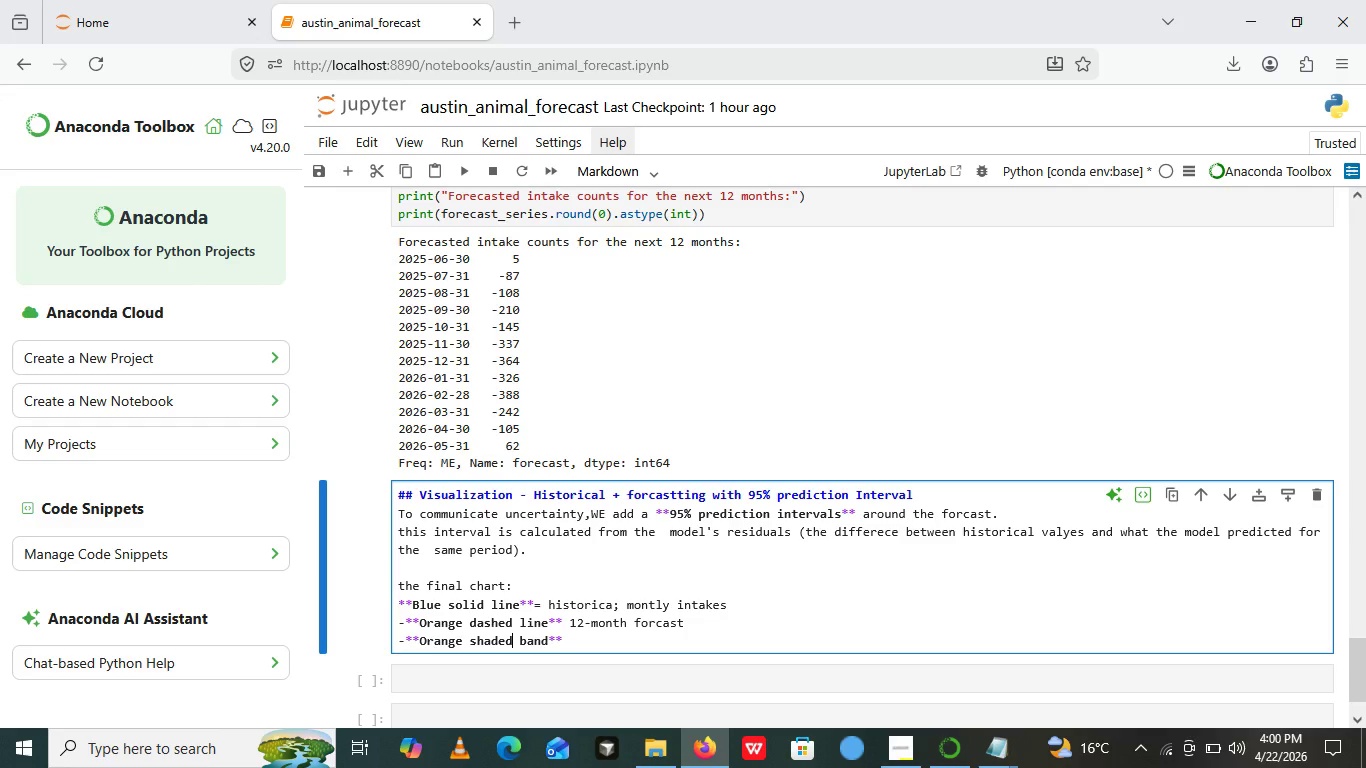 
key(ArrowRight)
 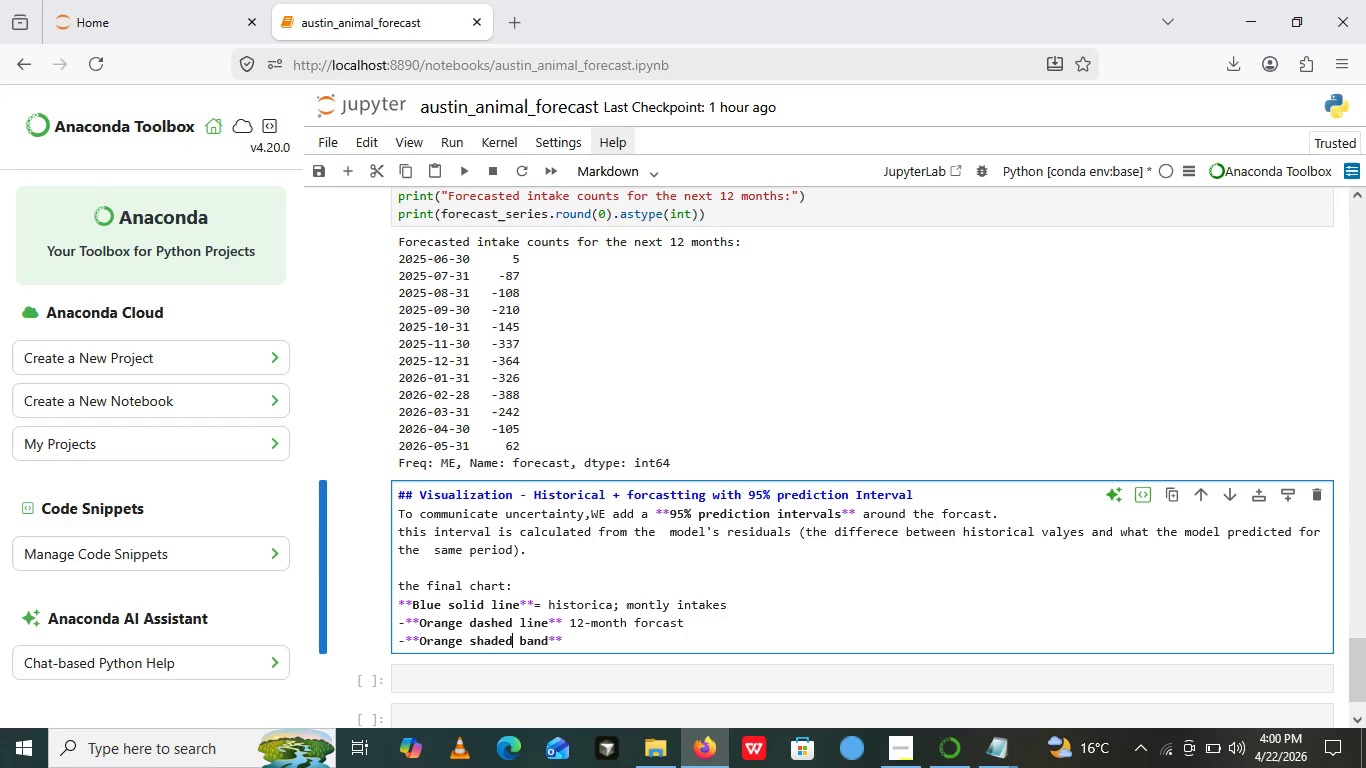 
key(ArrowRight)
 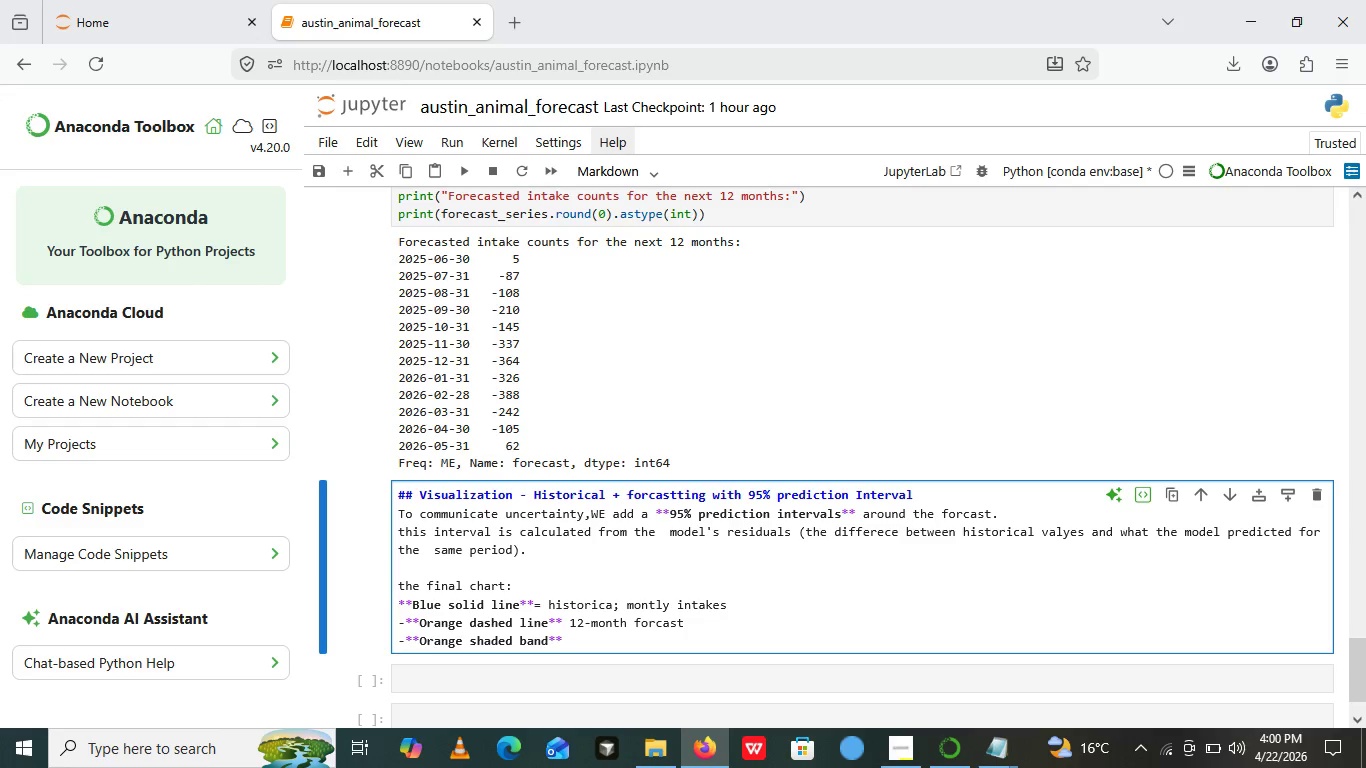 
hold_key(key=ArrowRight, duration=0.5)
 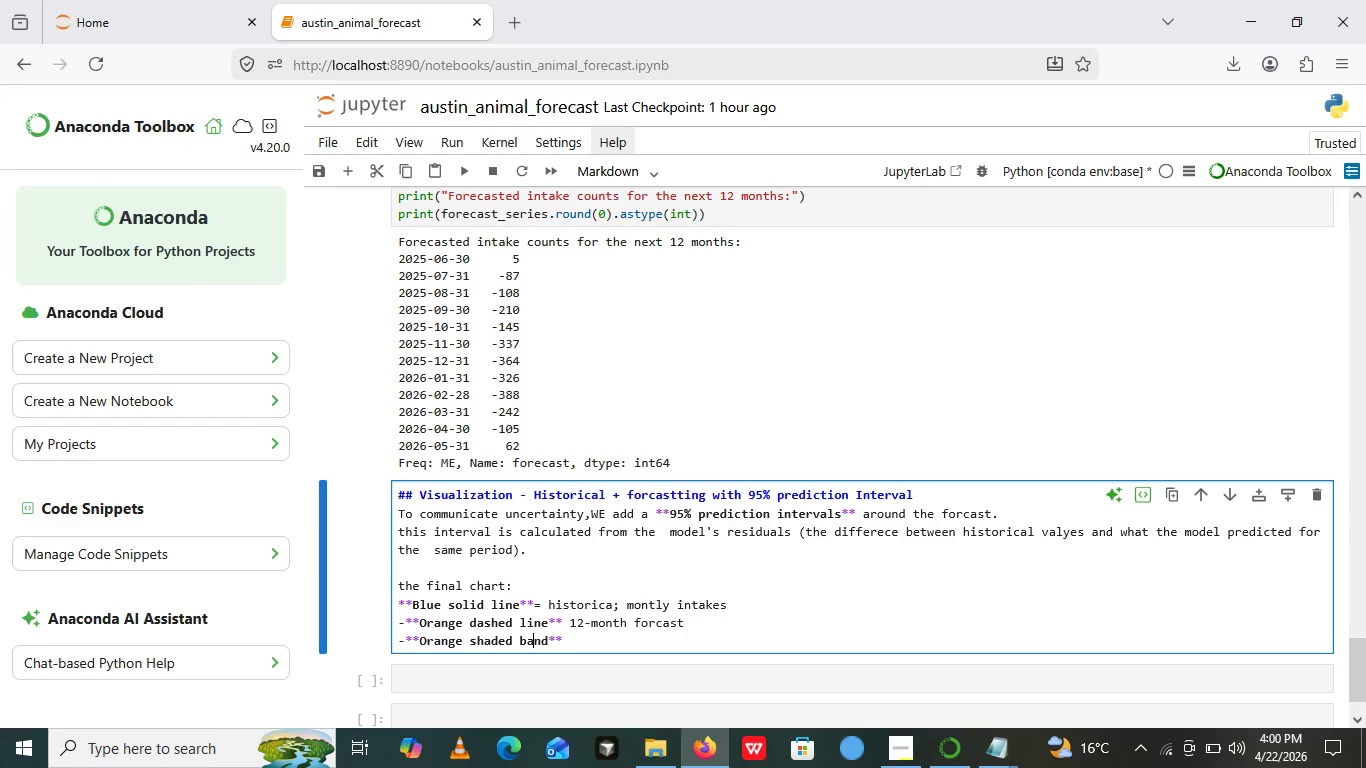 
key(ArrowRight)
 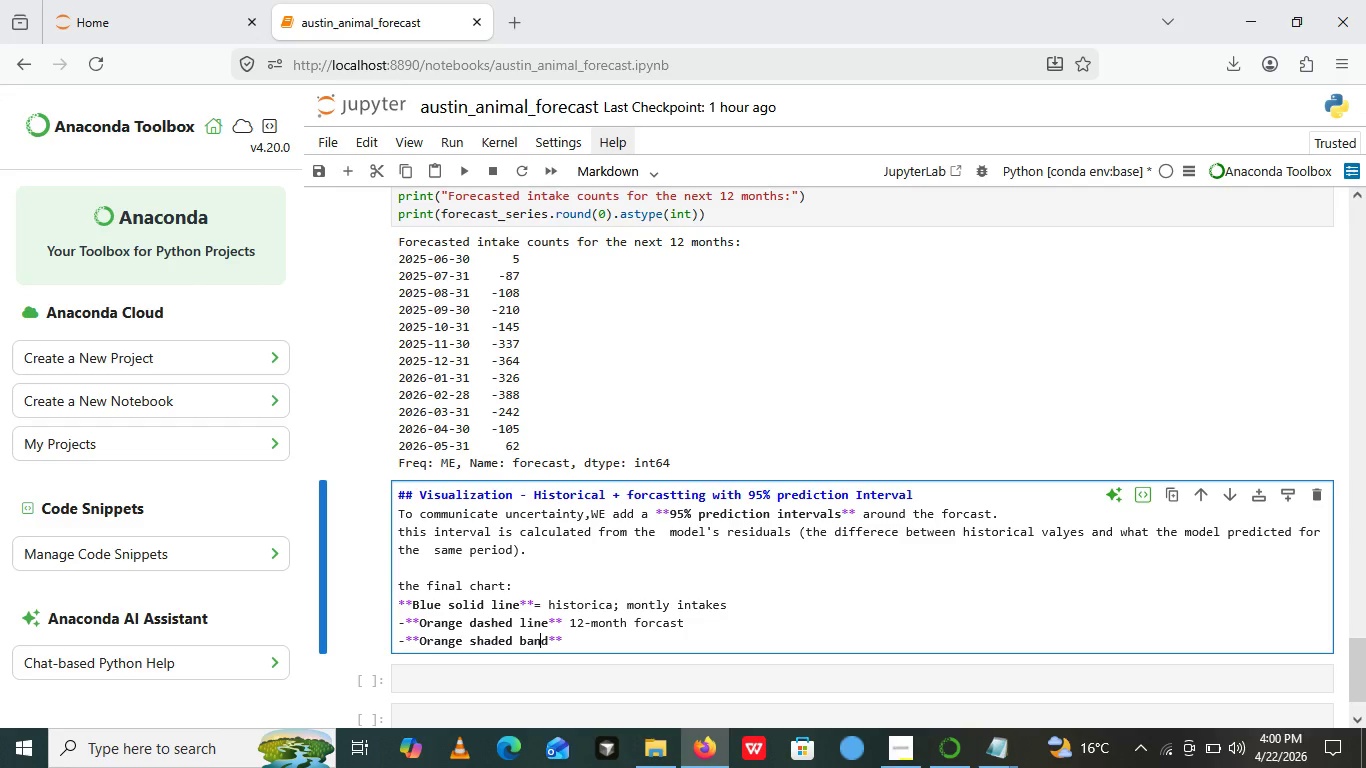 
key(ArrowRight)
 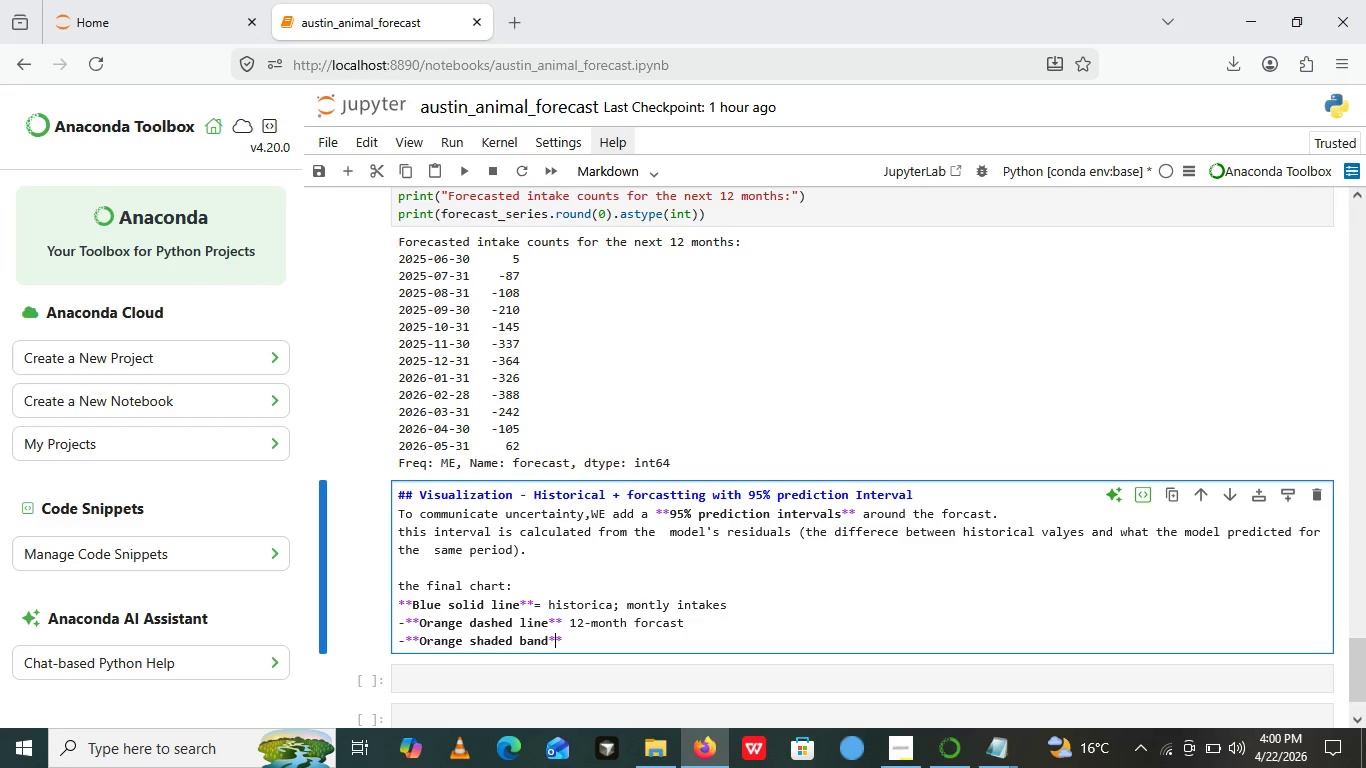 
key(ArrowRight)
 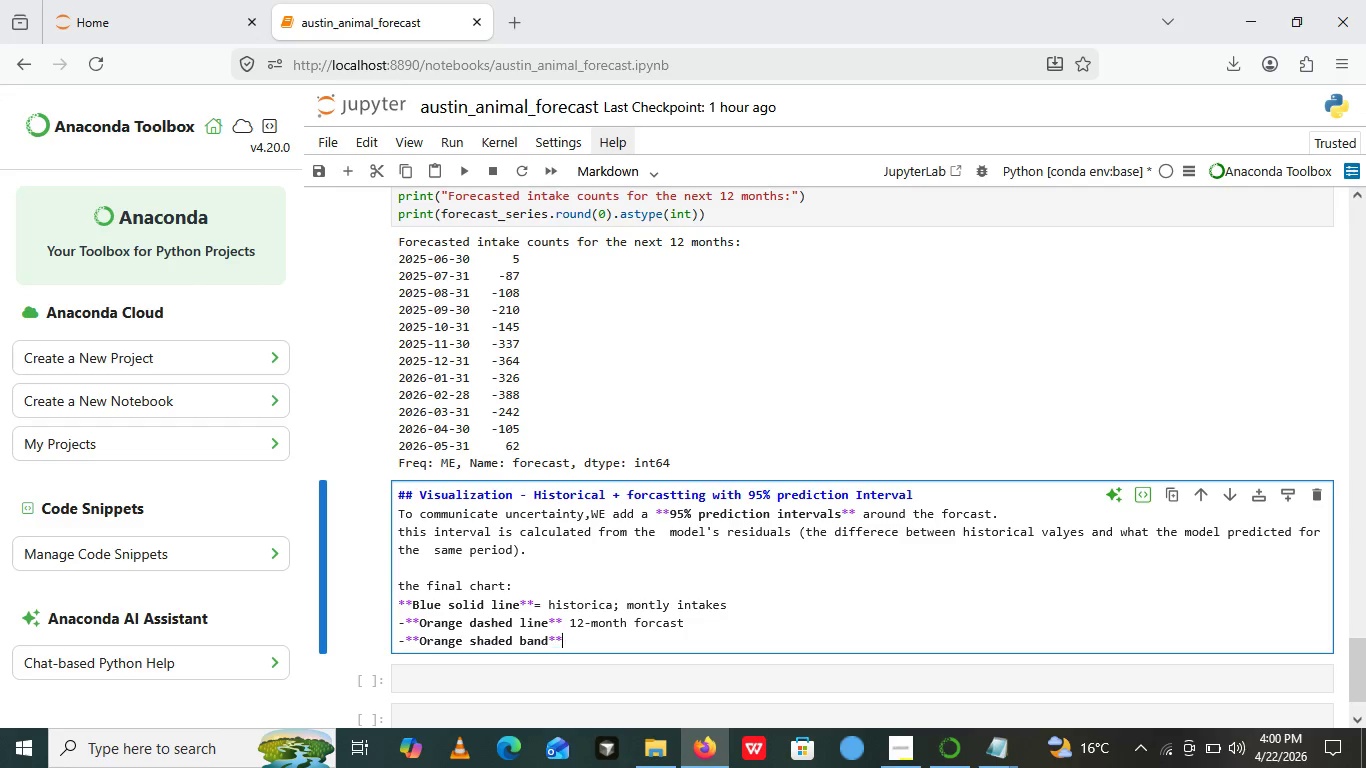 
key(ArrowRight)
 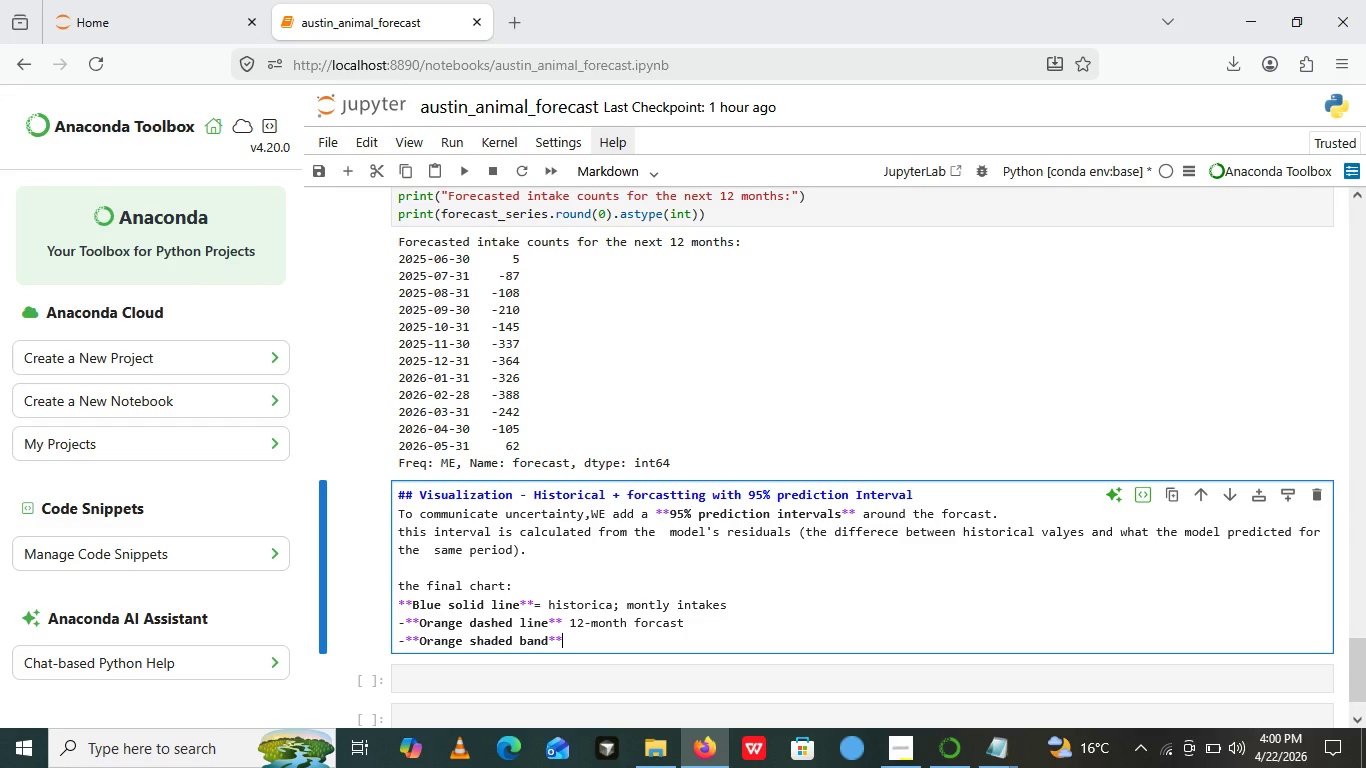 
key(ArrowRight)
 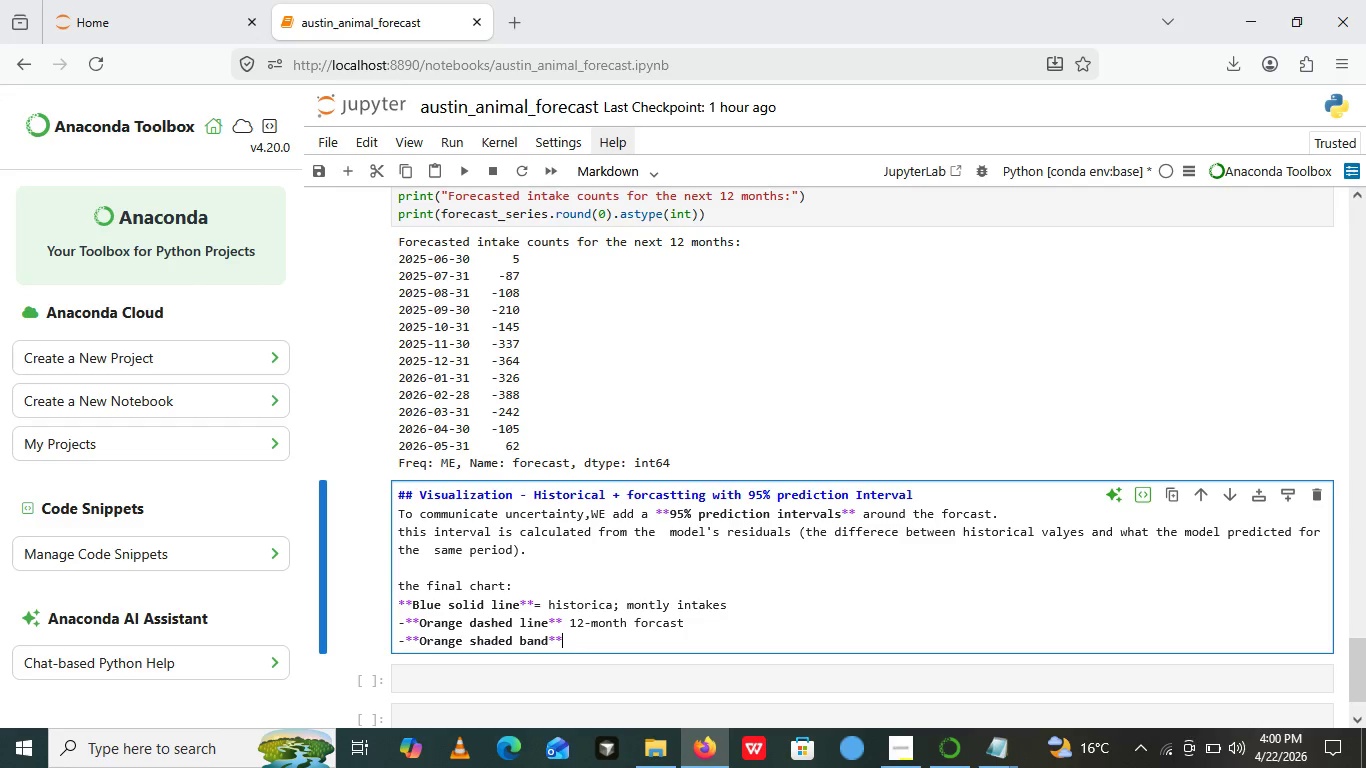 
key(ArrowRight)
 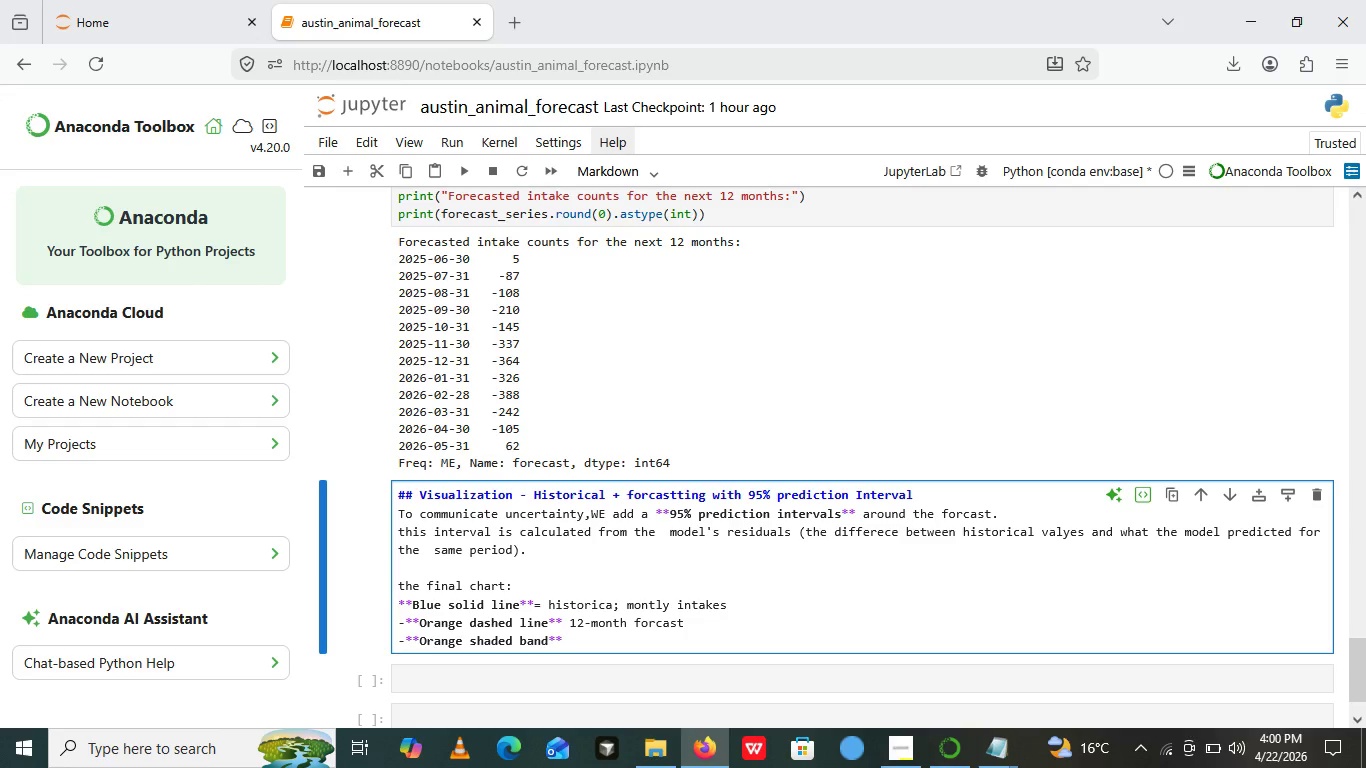 
key(ArrowRight)
 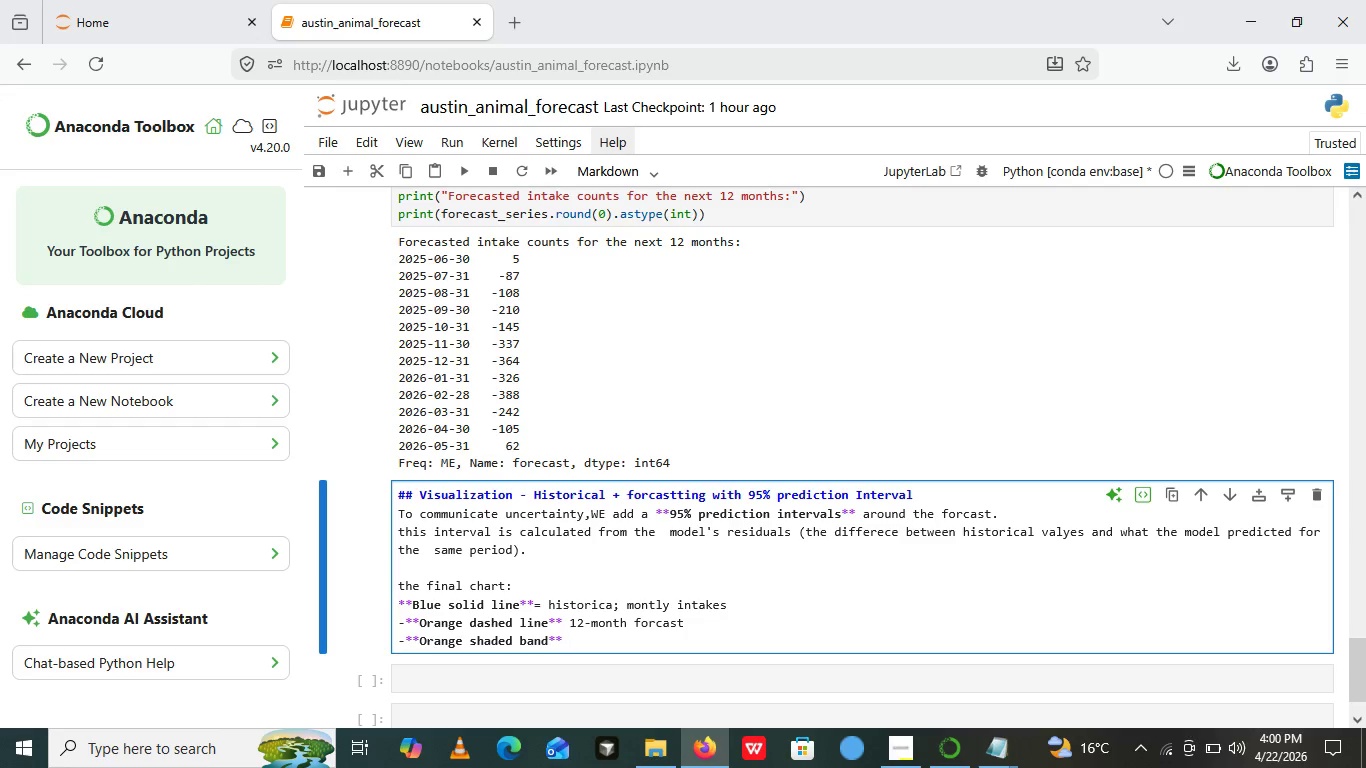 
type( 95% p)
 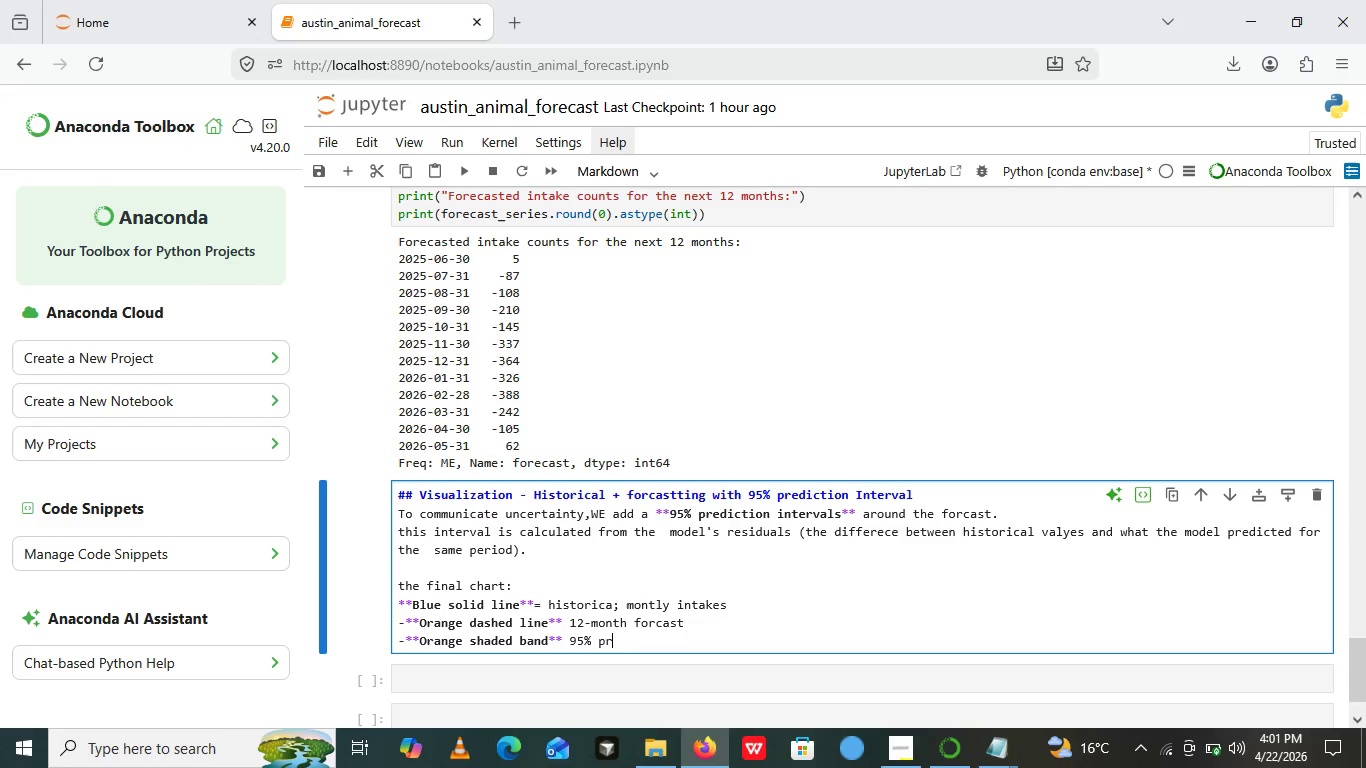 
 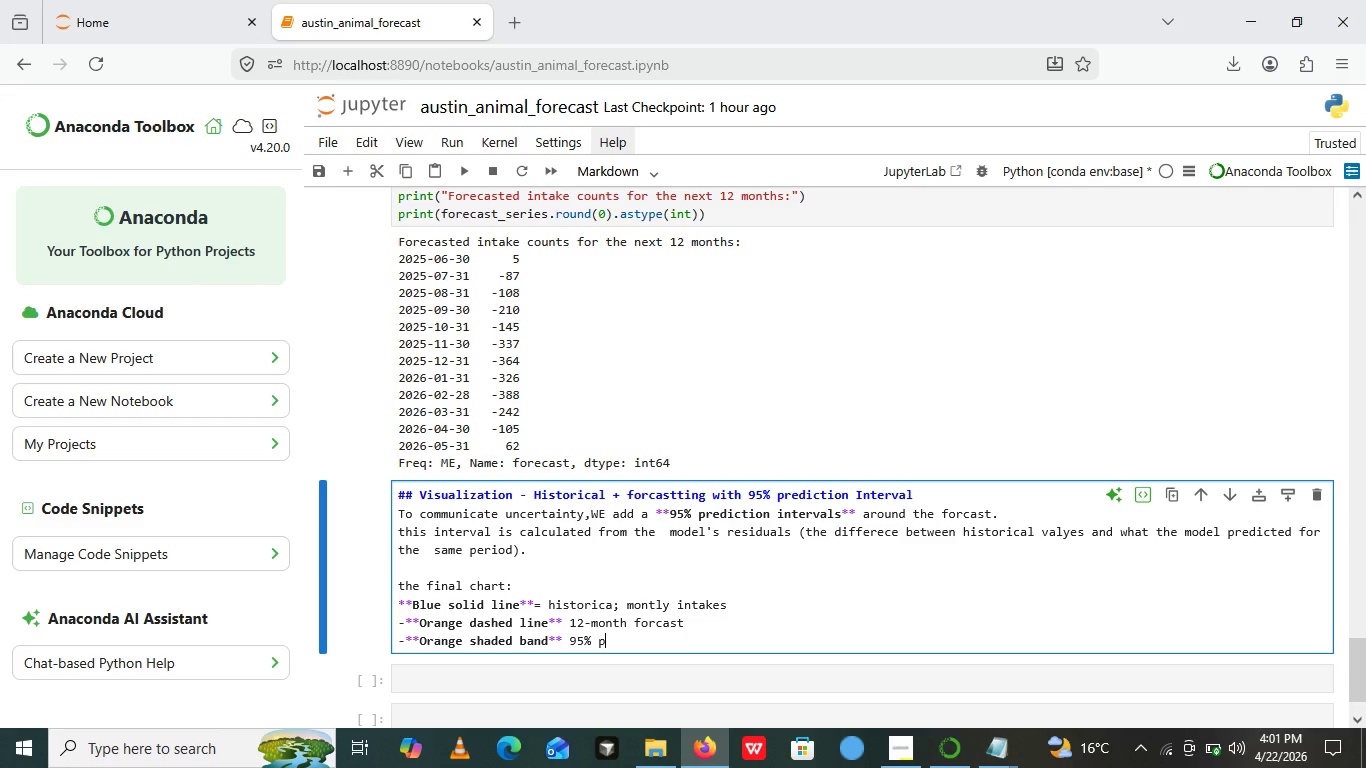 
hold_key(key=R, duration=0.31)
 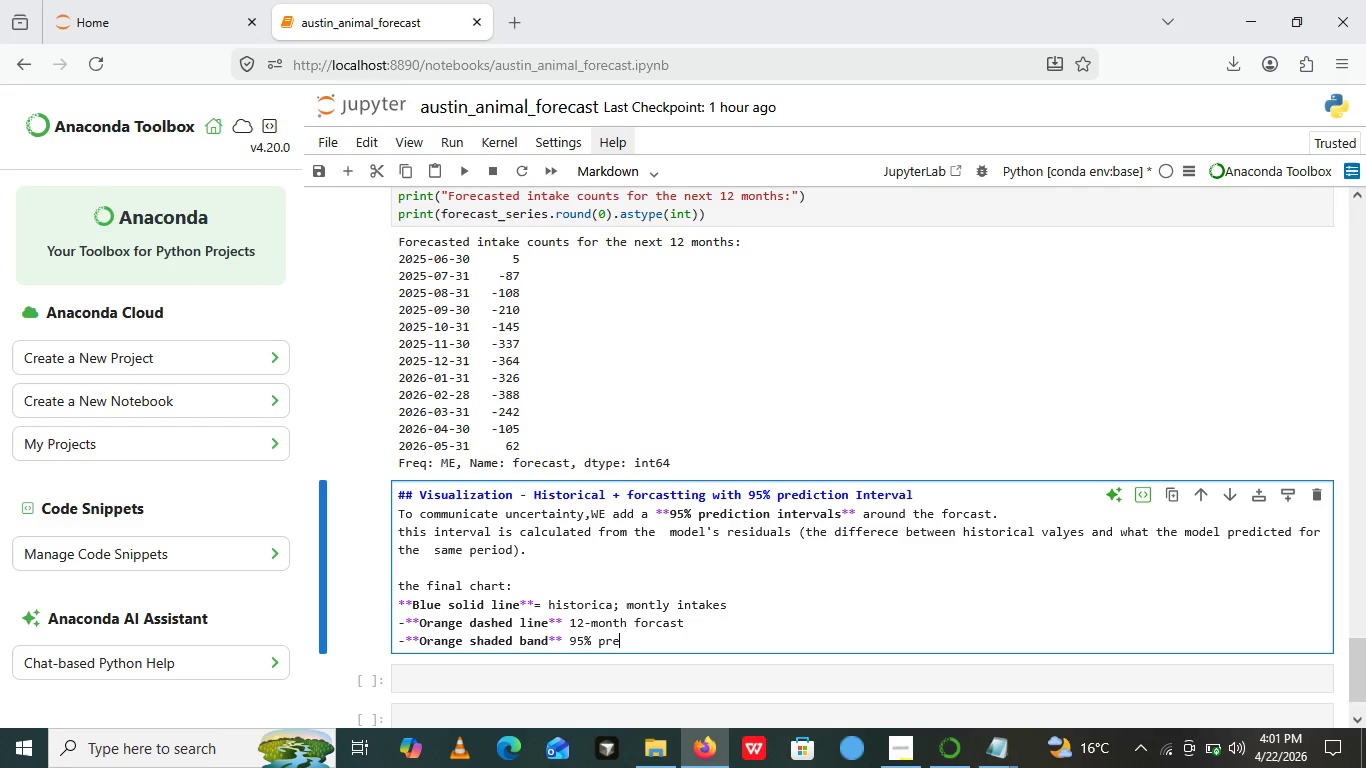 
hold_key(key=E, duration=0.31)
 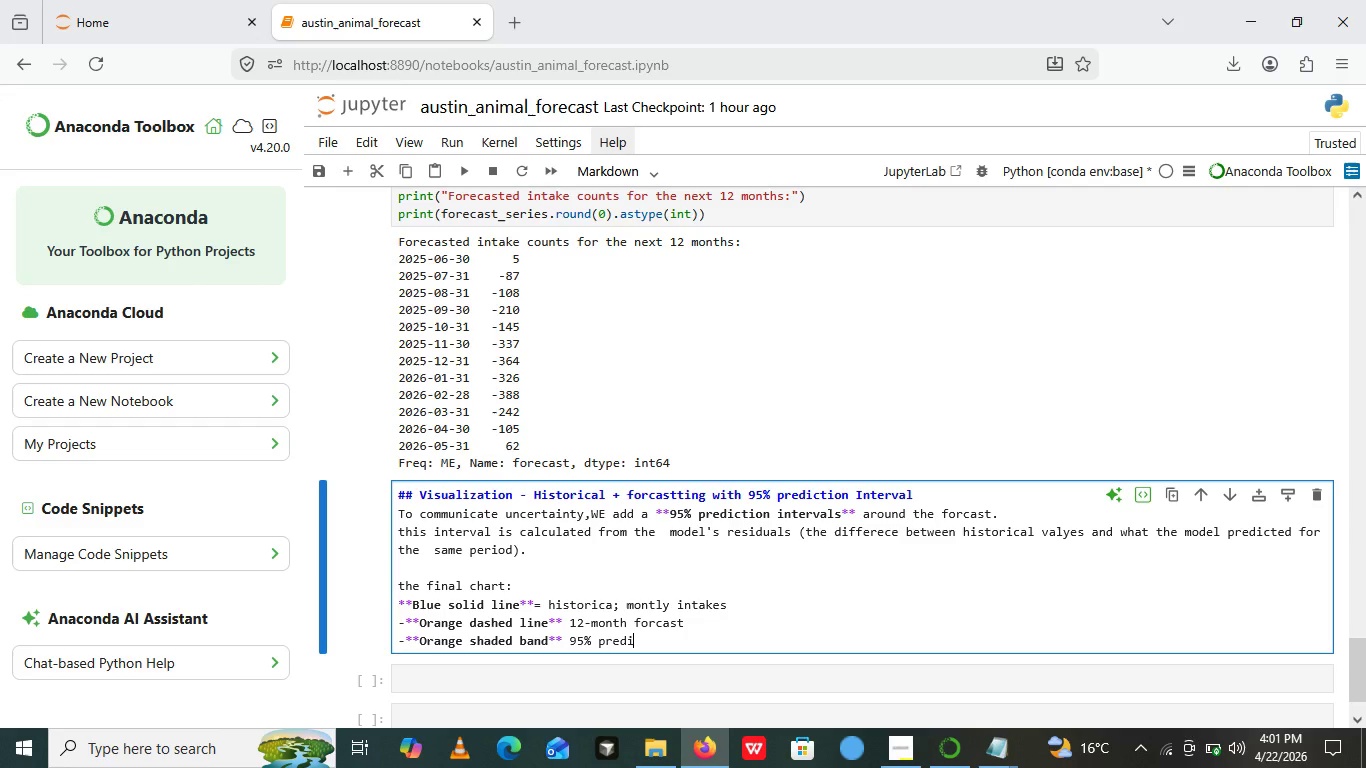 
hold_key(key=D, duration=0.61)
 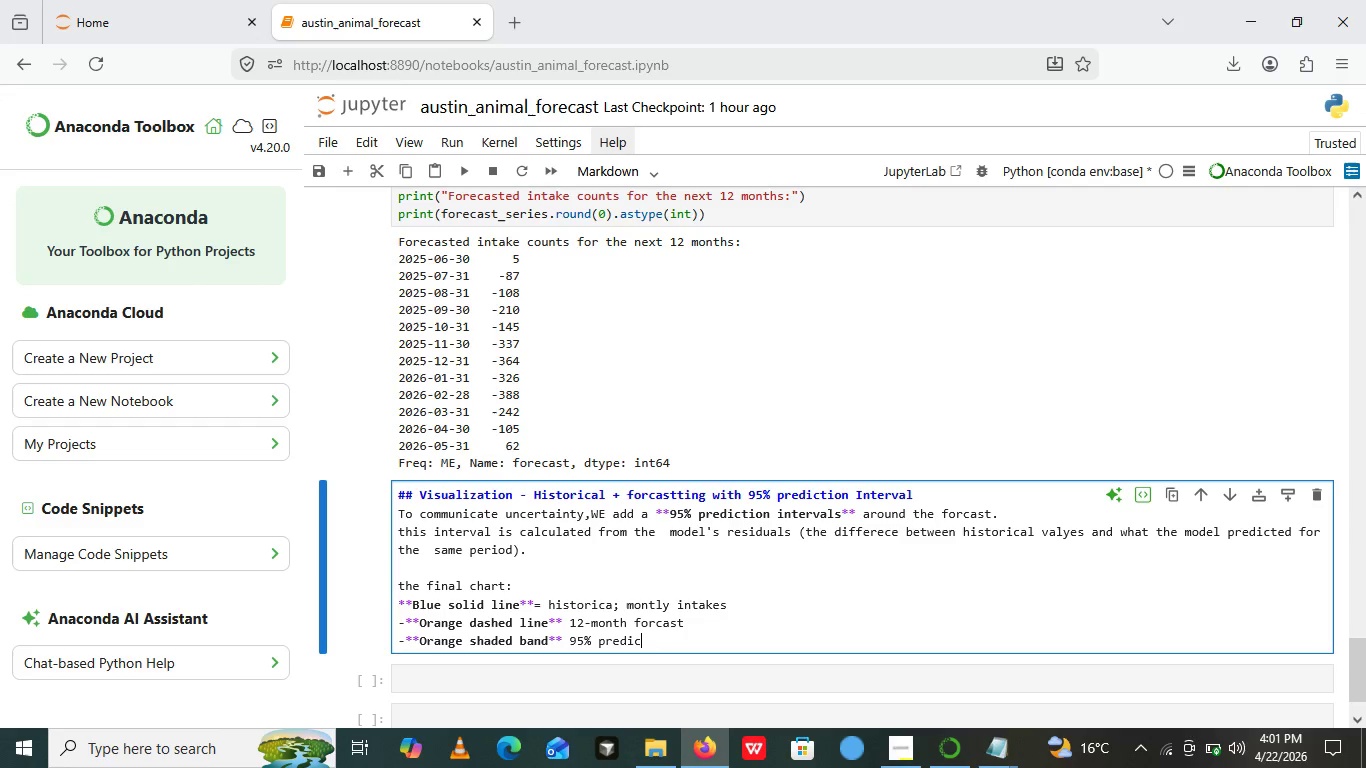 
hold_key(key=I, duration=0.61)
 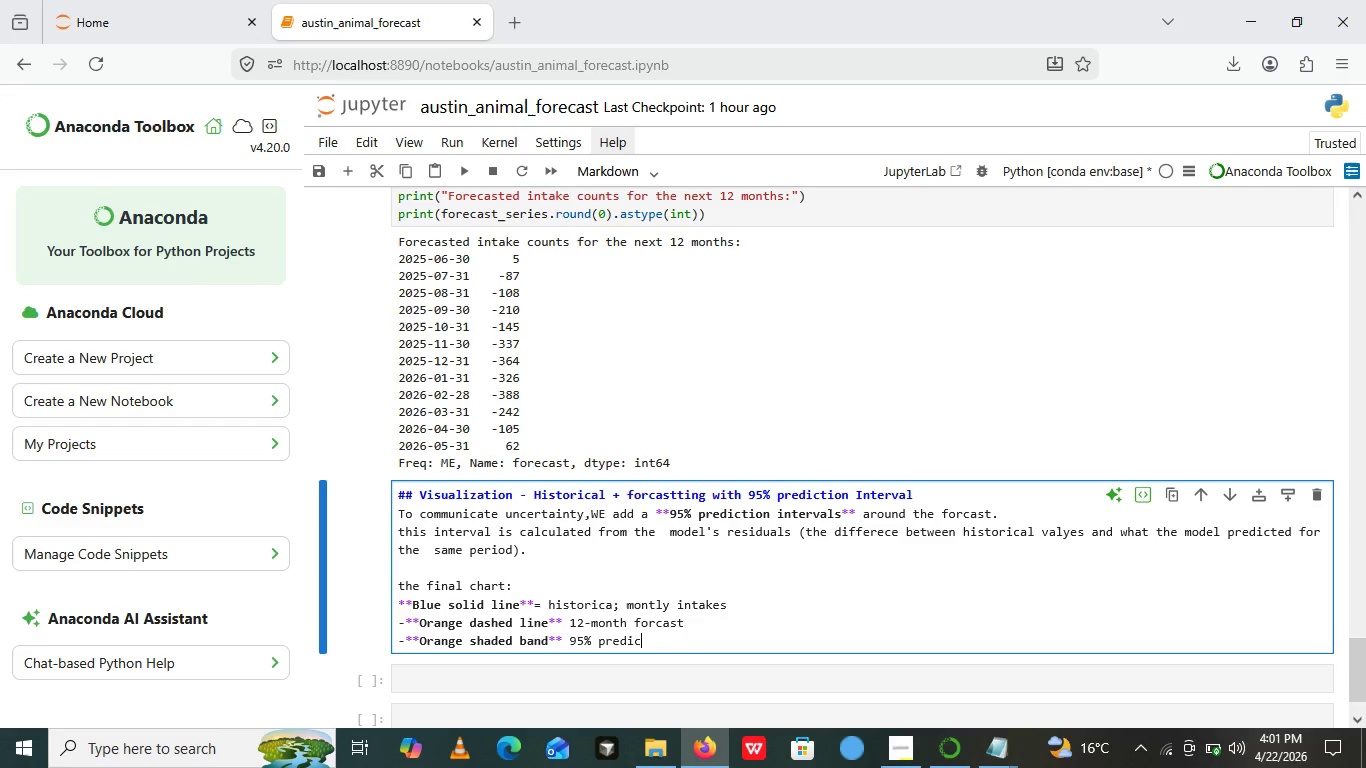 
key(C)
 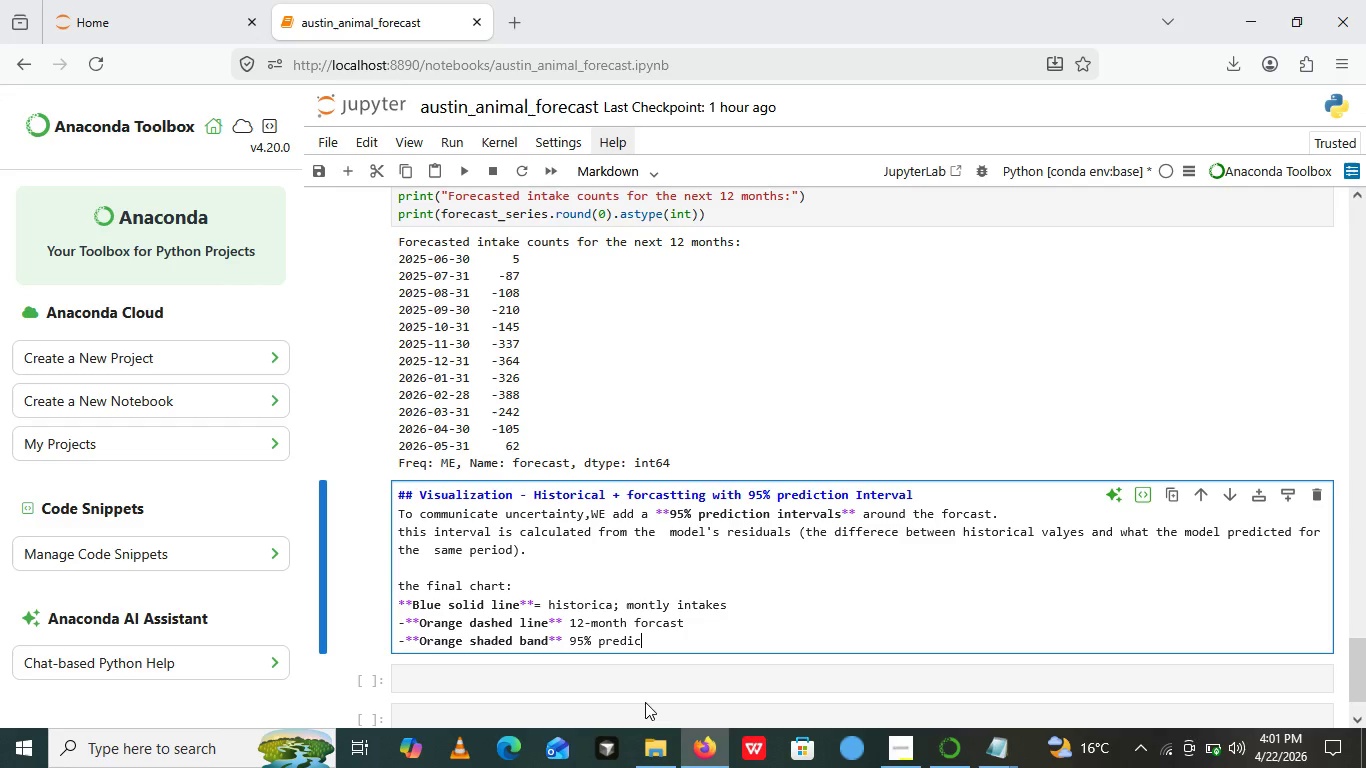 
type(tion)
 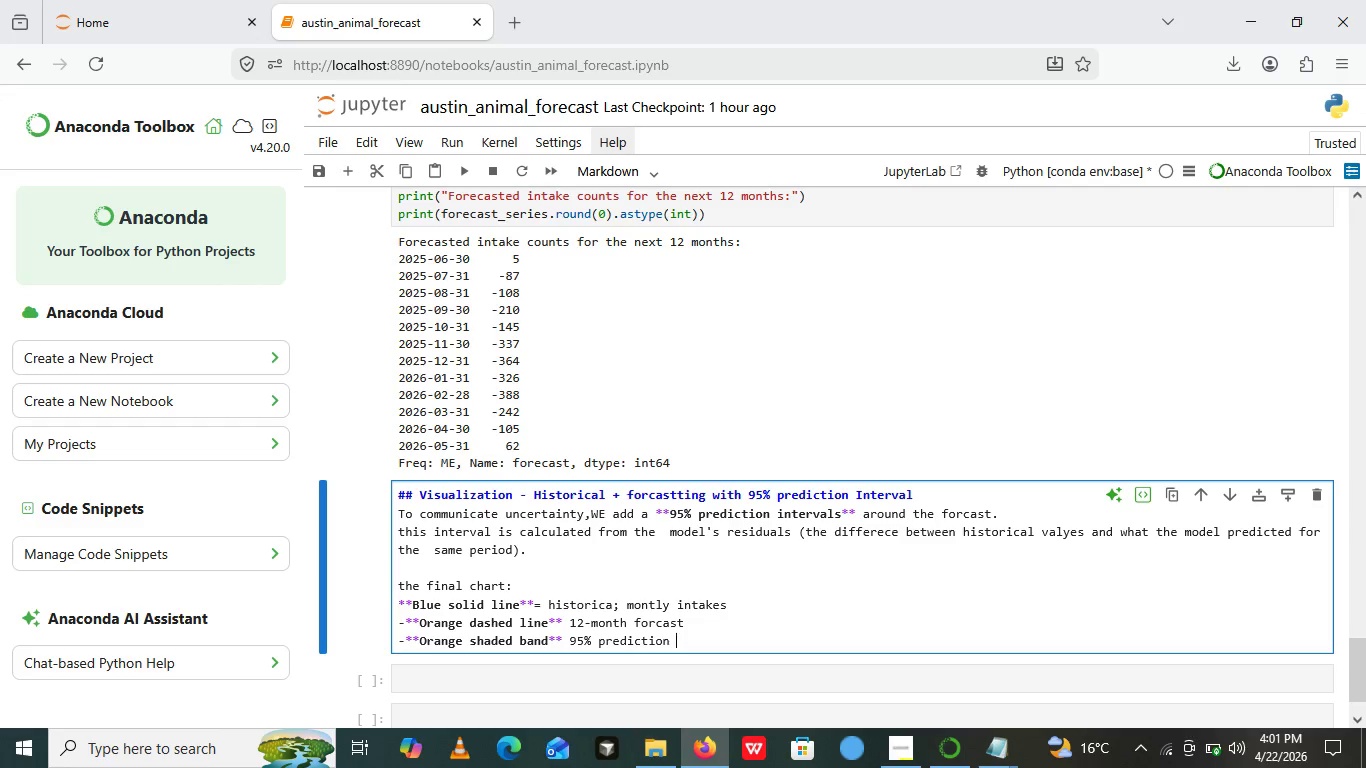 
type( intervl)
 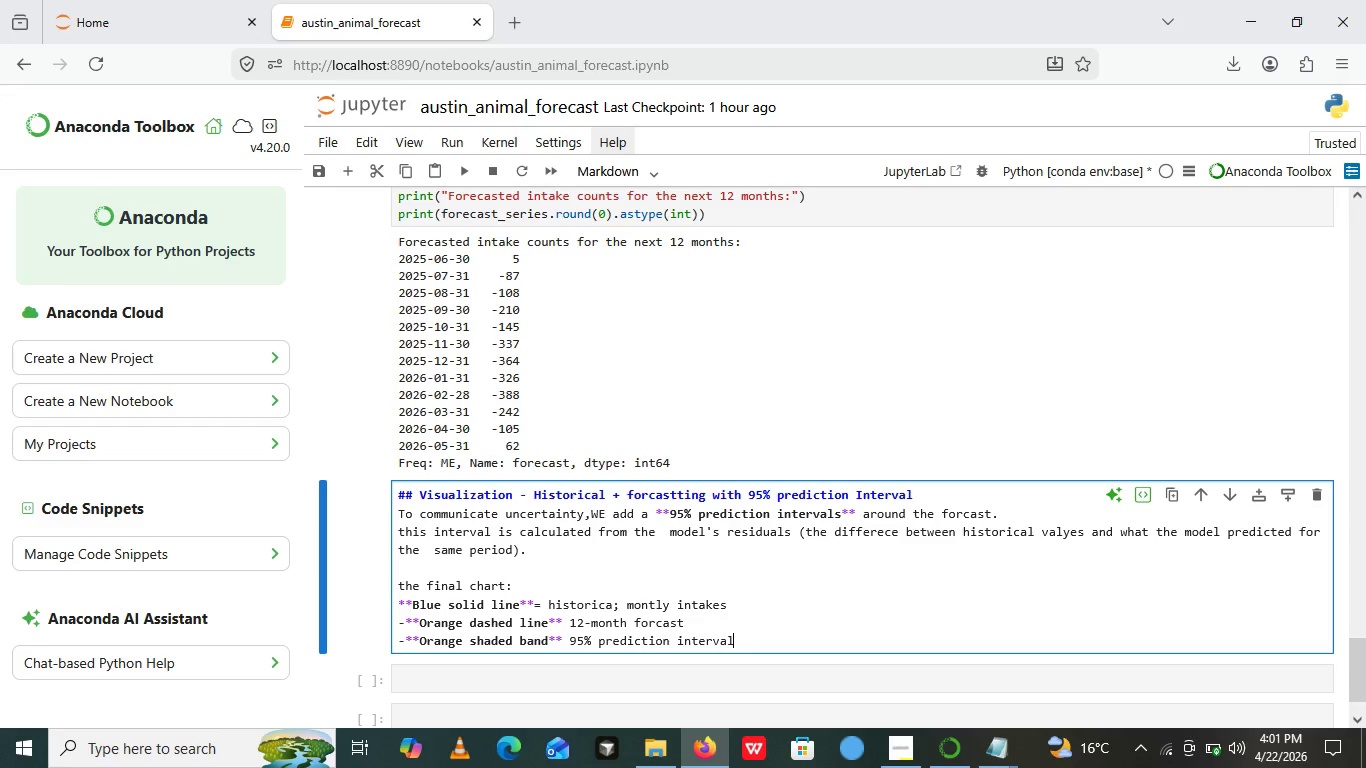 
hold_key(key=A, duration=0.31)
 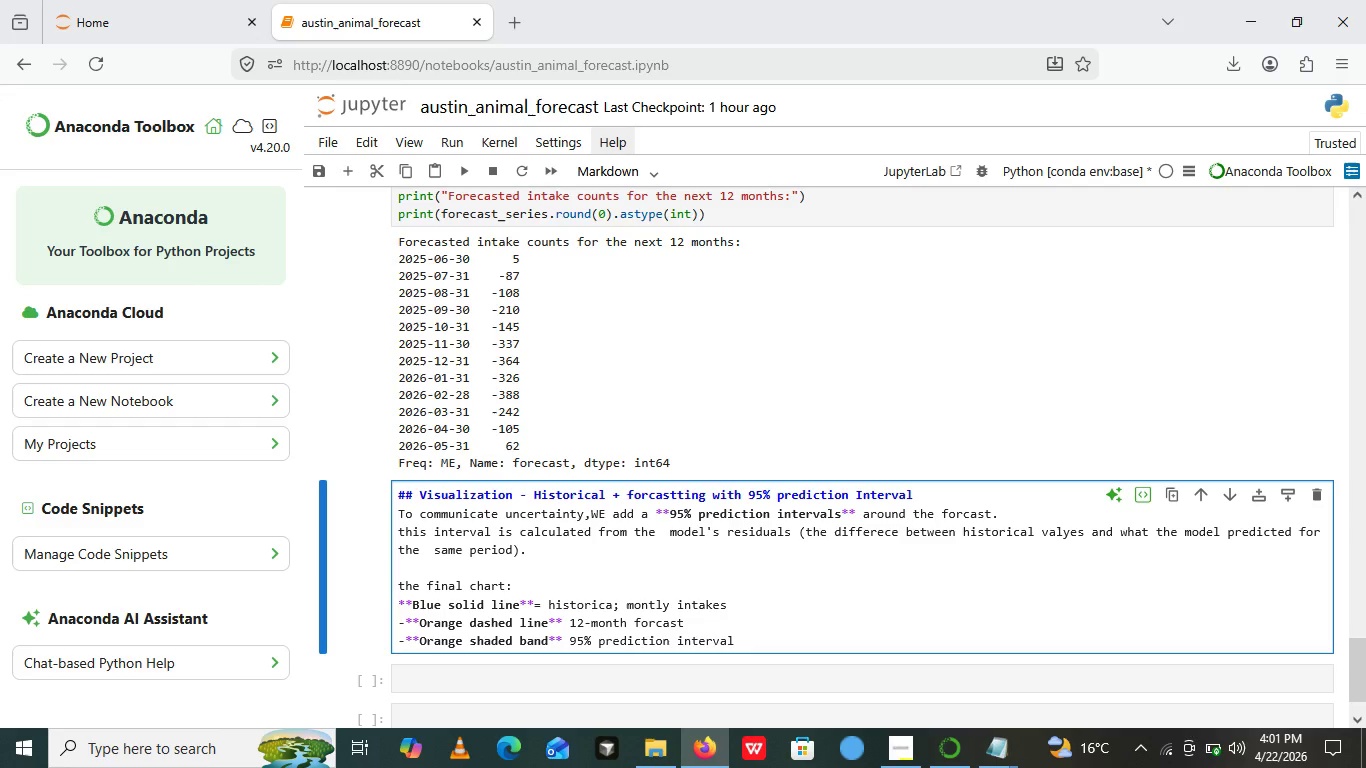 
type(())
 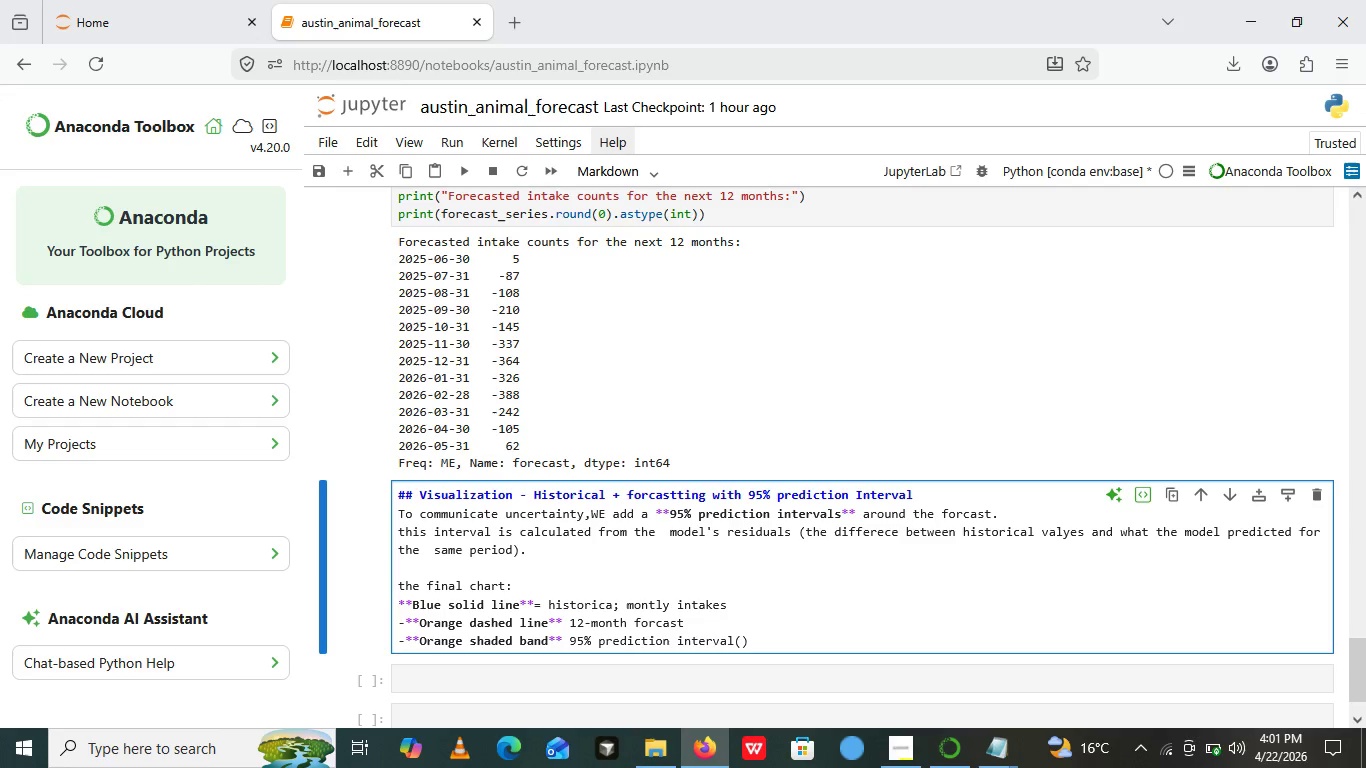 
key(ArrowLeft)
 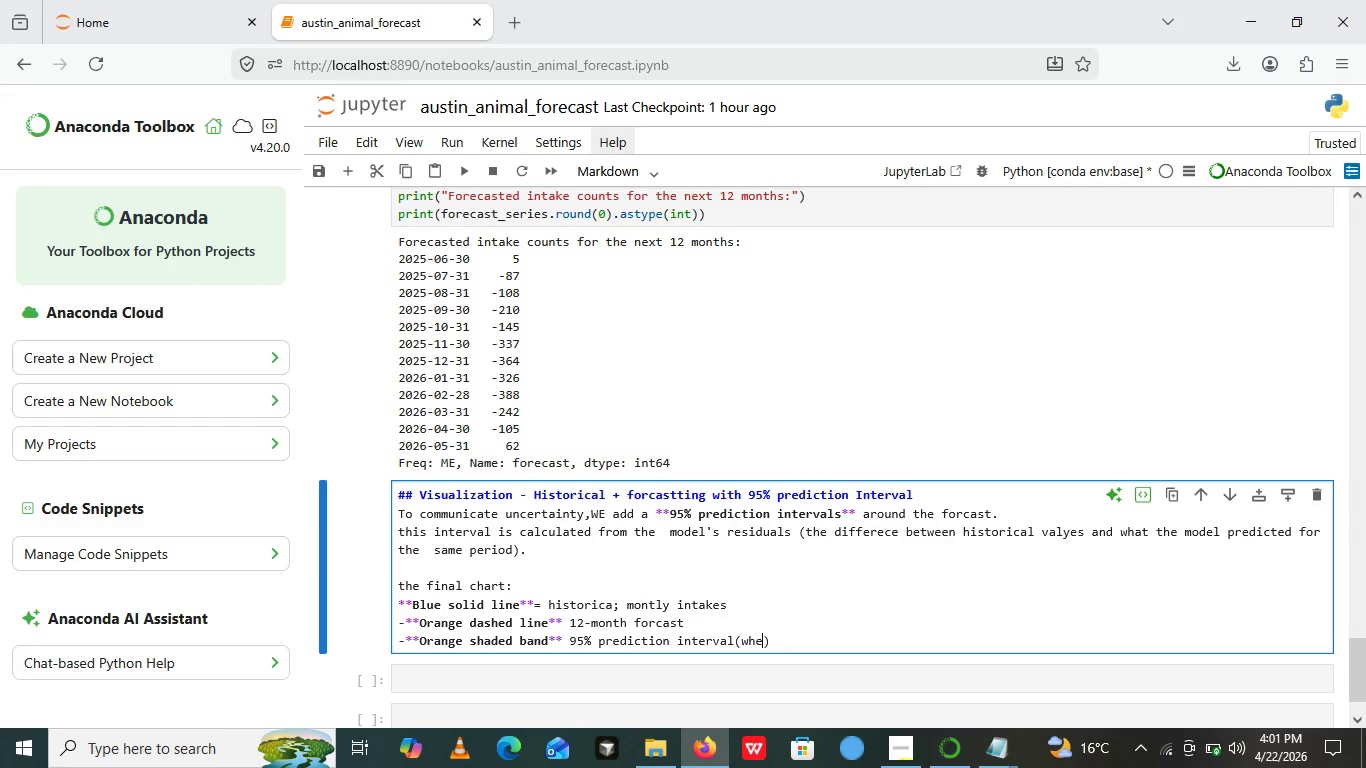 
type(where we expect actual future values to fall 5% og)
key(Backspace)
type(f the time )
 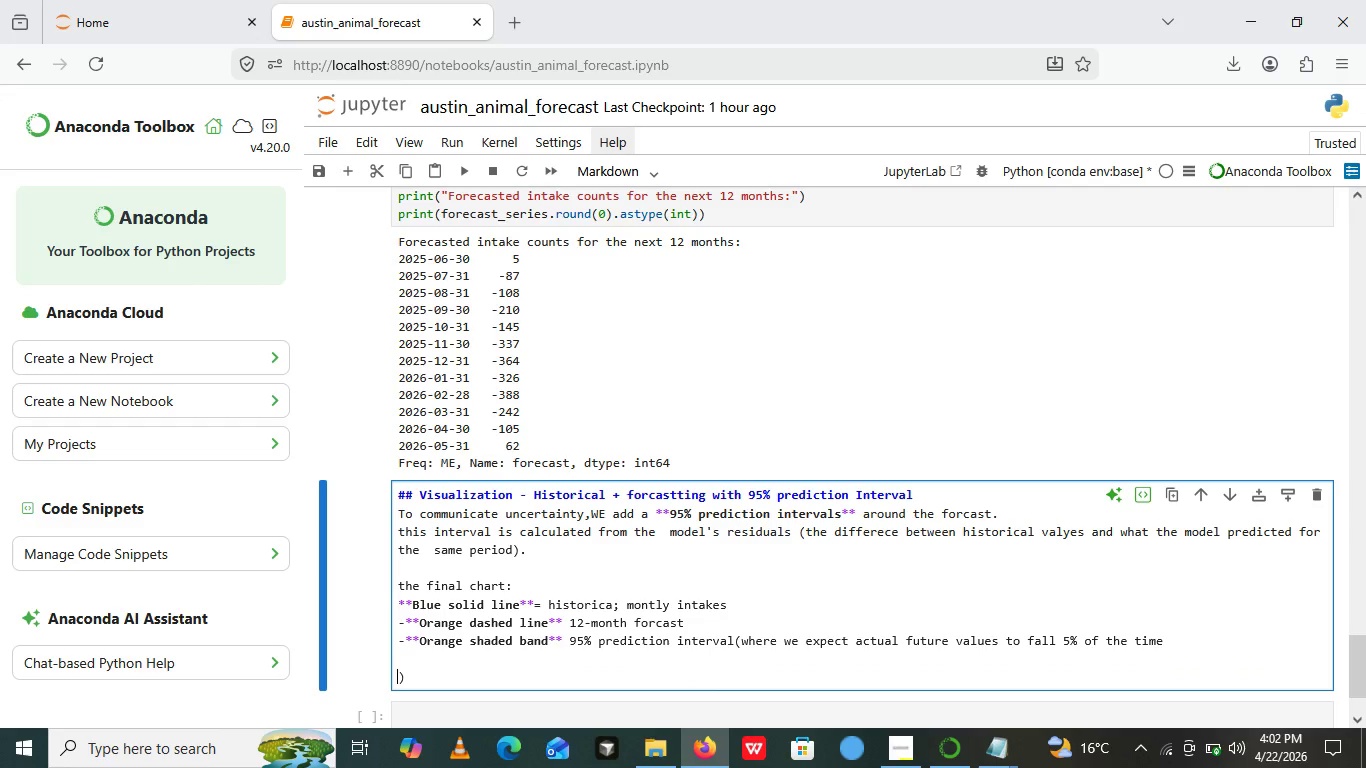 
key(Enter)
 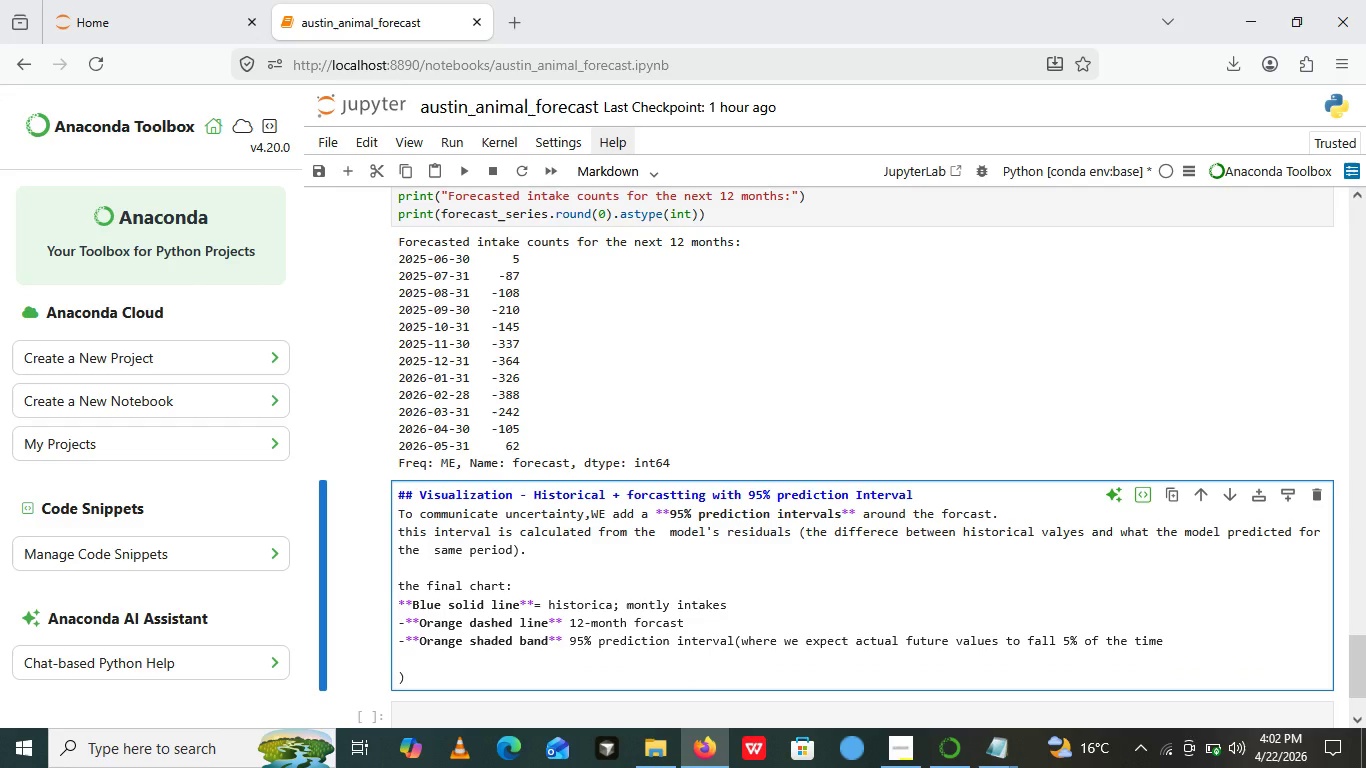 
key(Enter)
 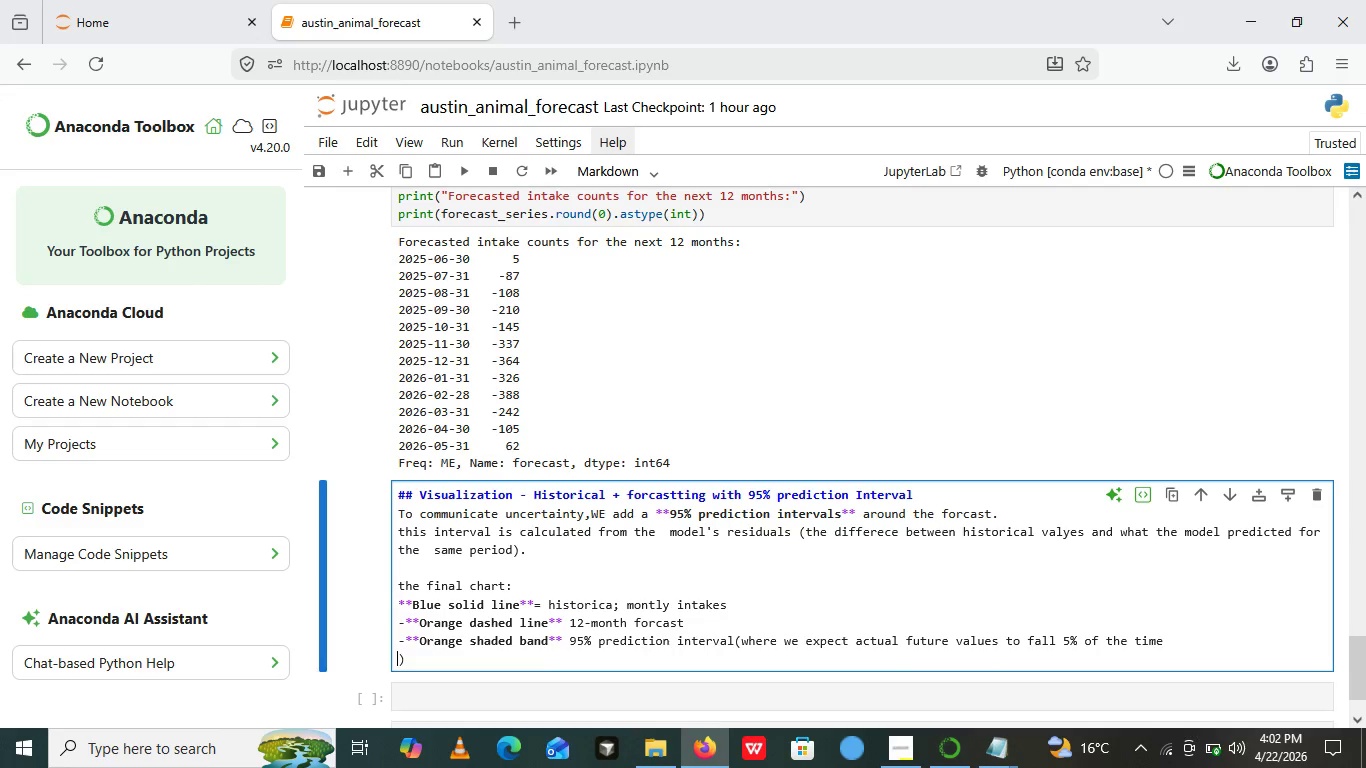 
key(Backspace)
 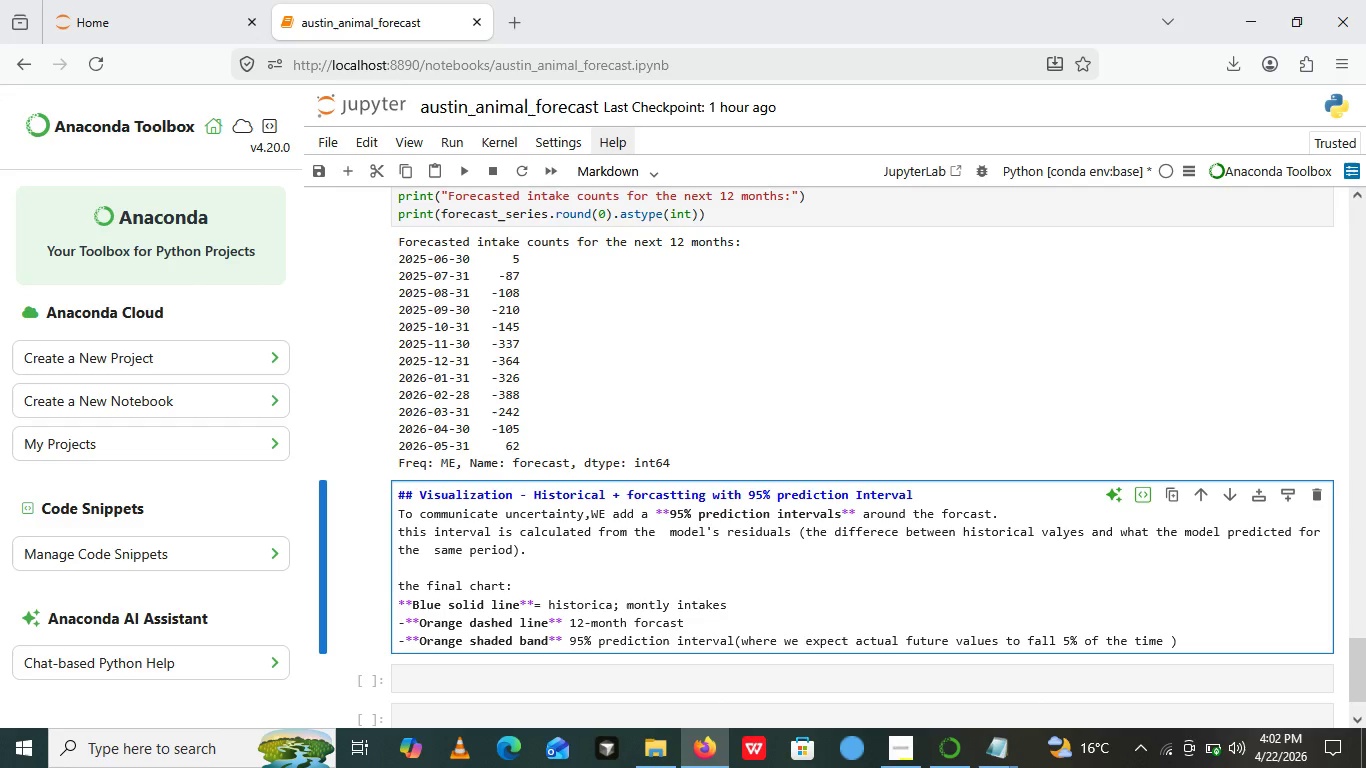 
key(Backspace)
 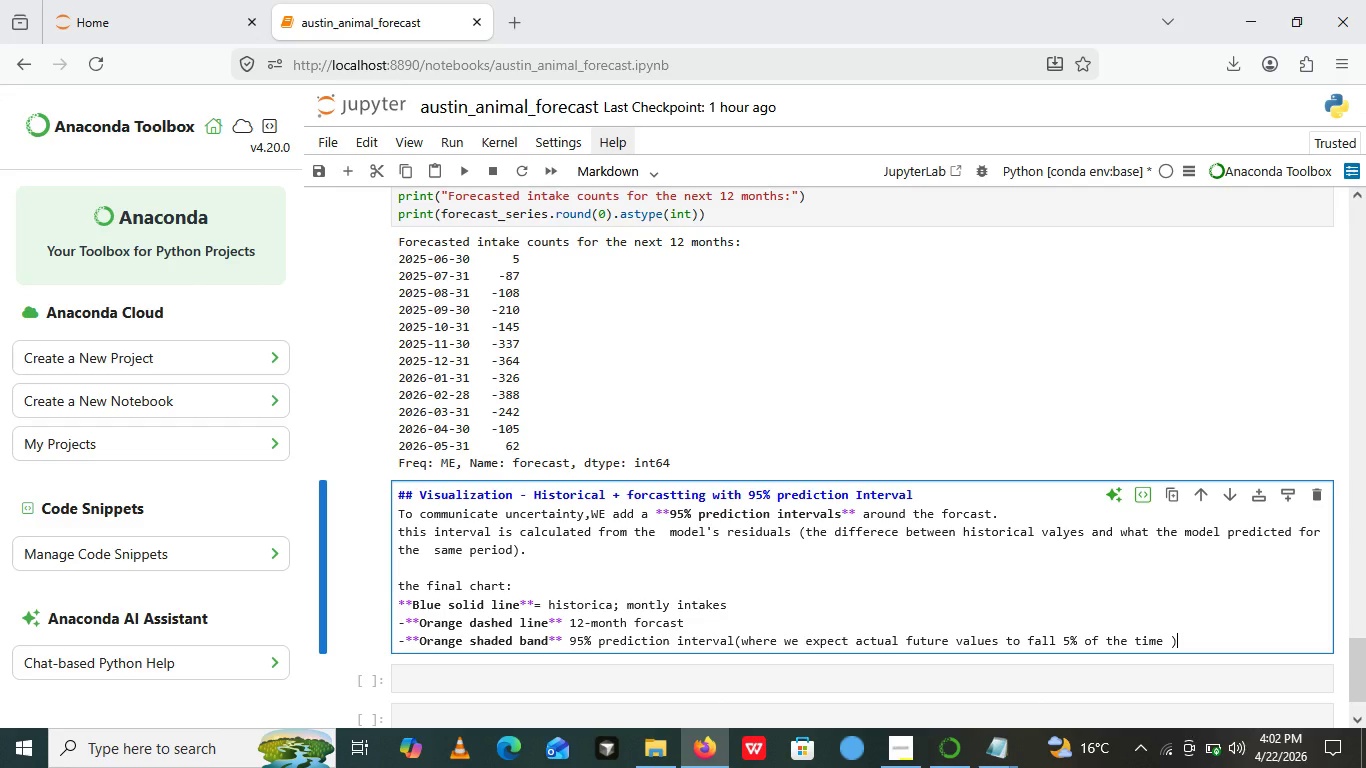 
key(ArrowRight)
 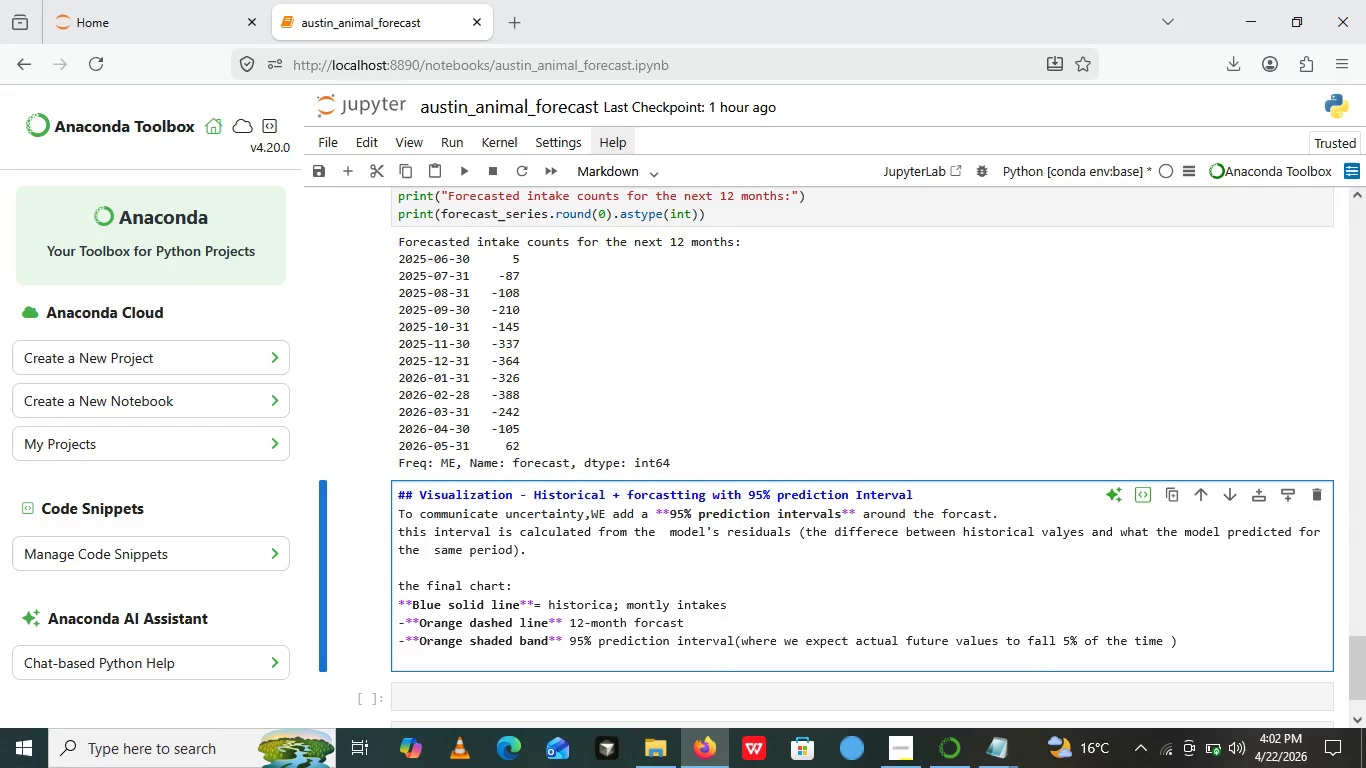 
key(Enter)
 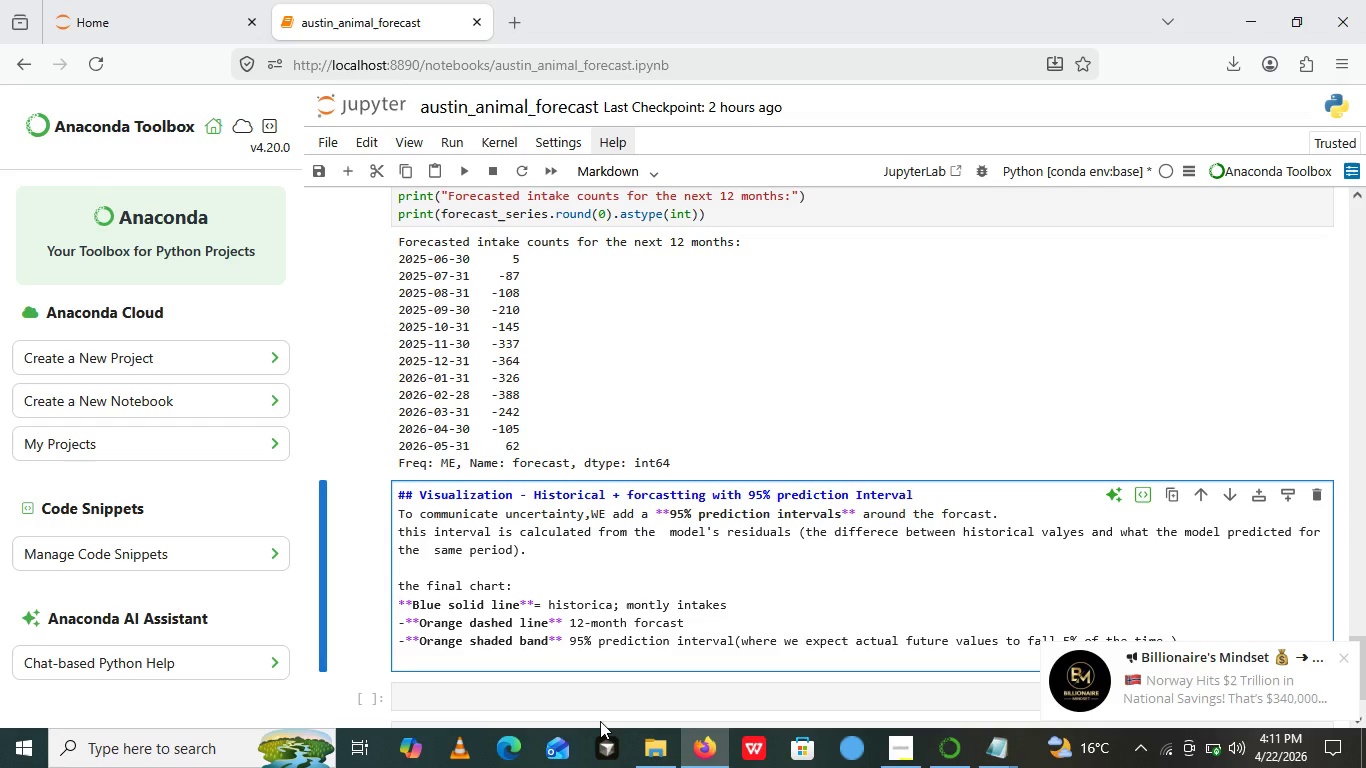 
wait(588.05)
 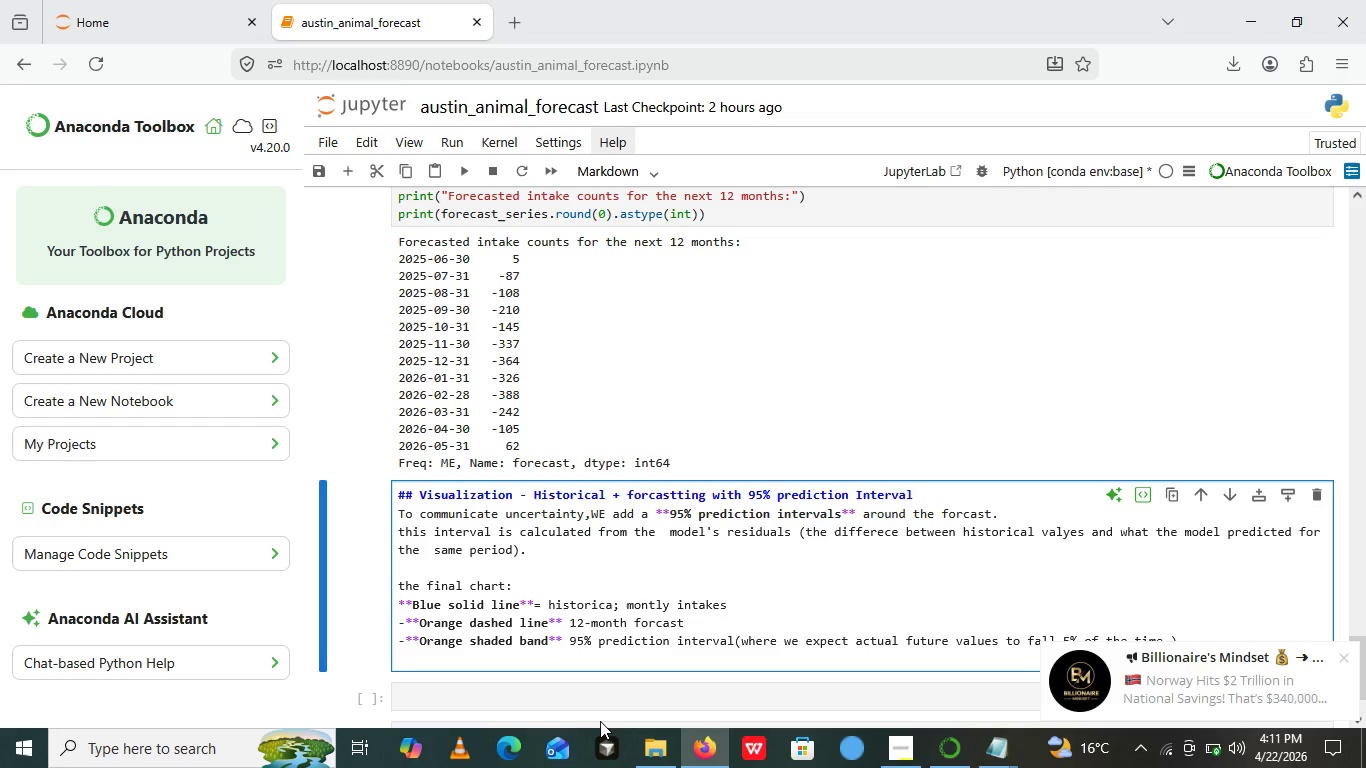 
left_click([1338, 660])
 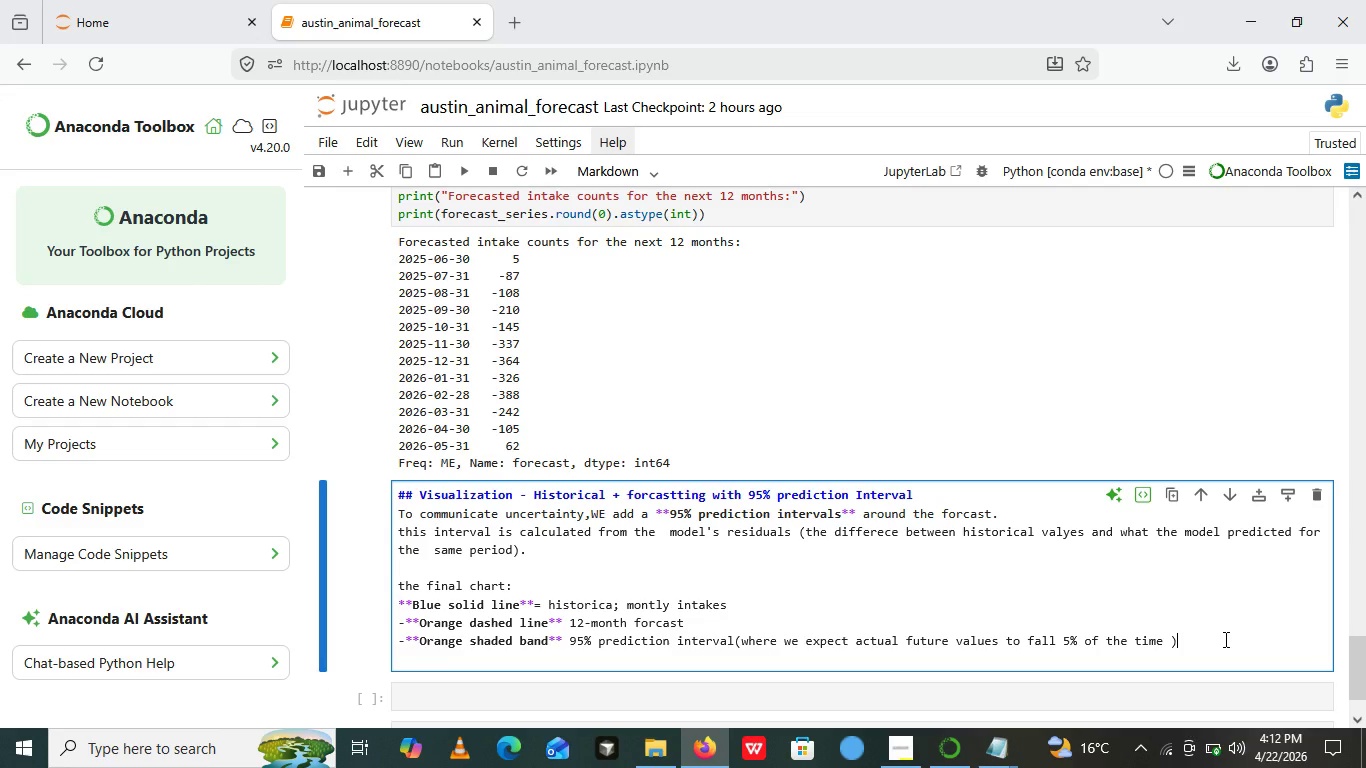 
left_click([1224, 639])
 